 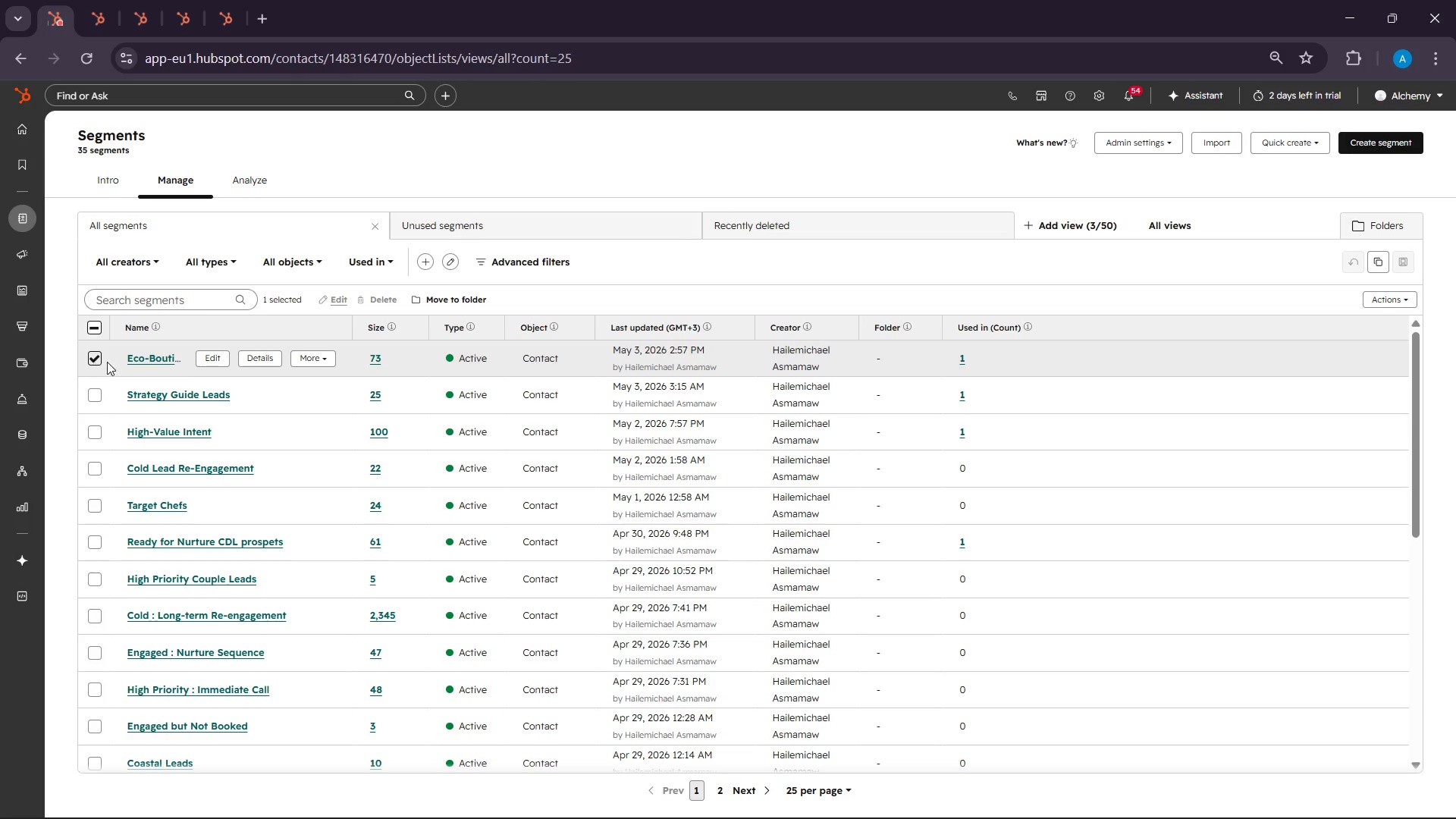 
mouse_move([381, 308])
 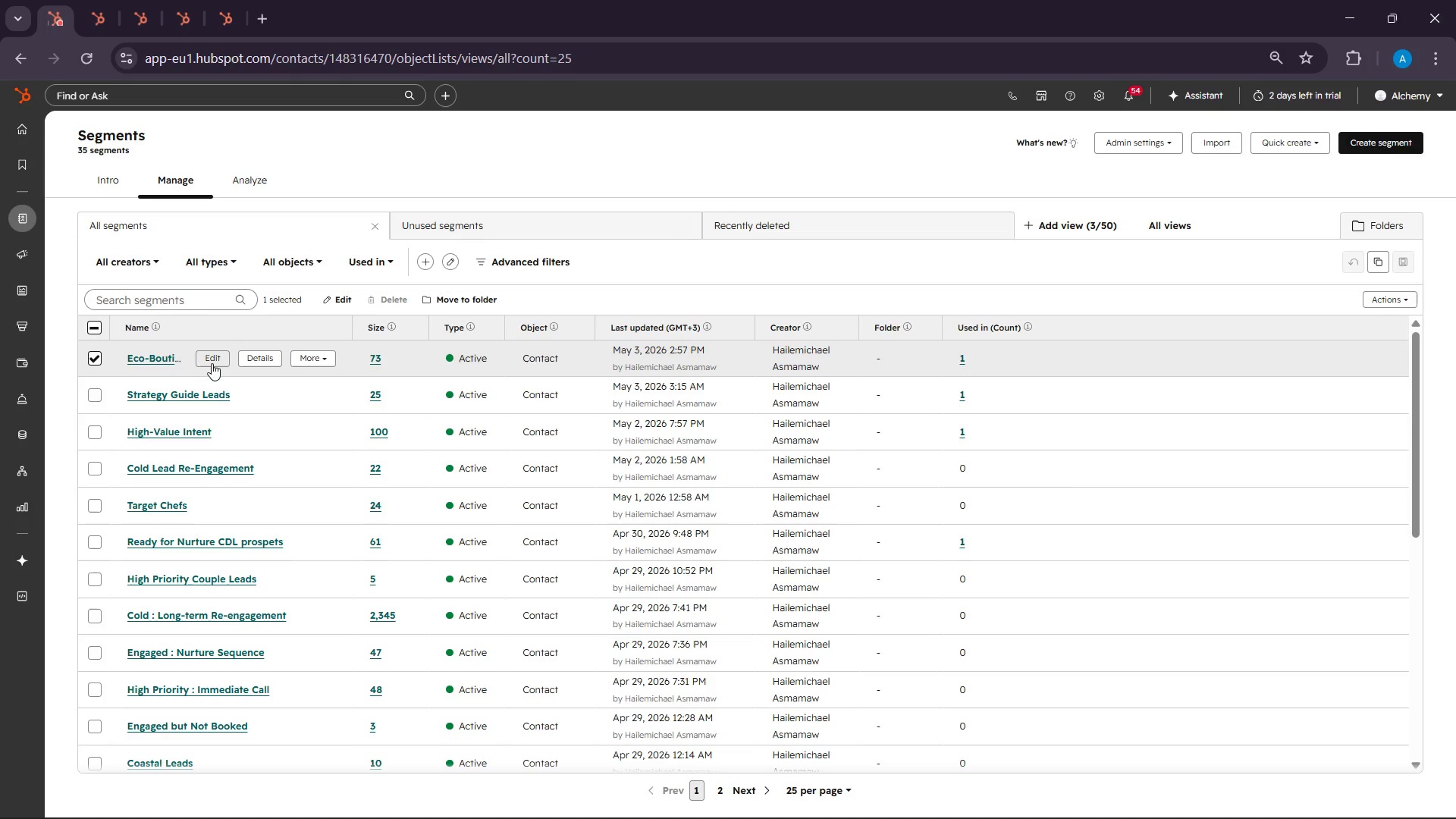 
left_click([162, 354])
 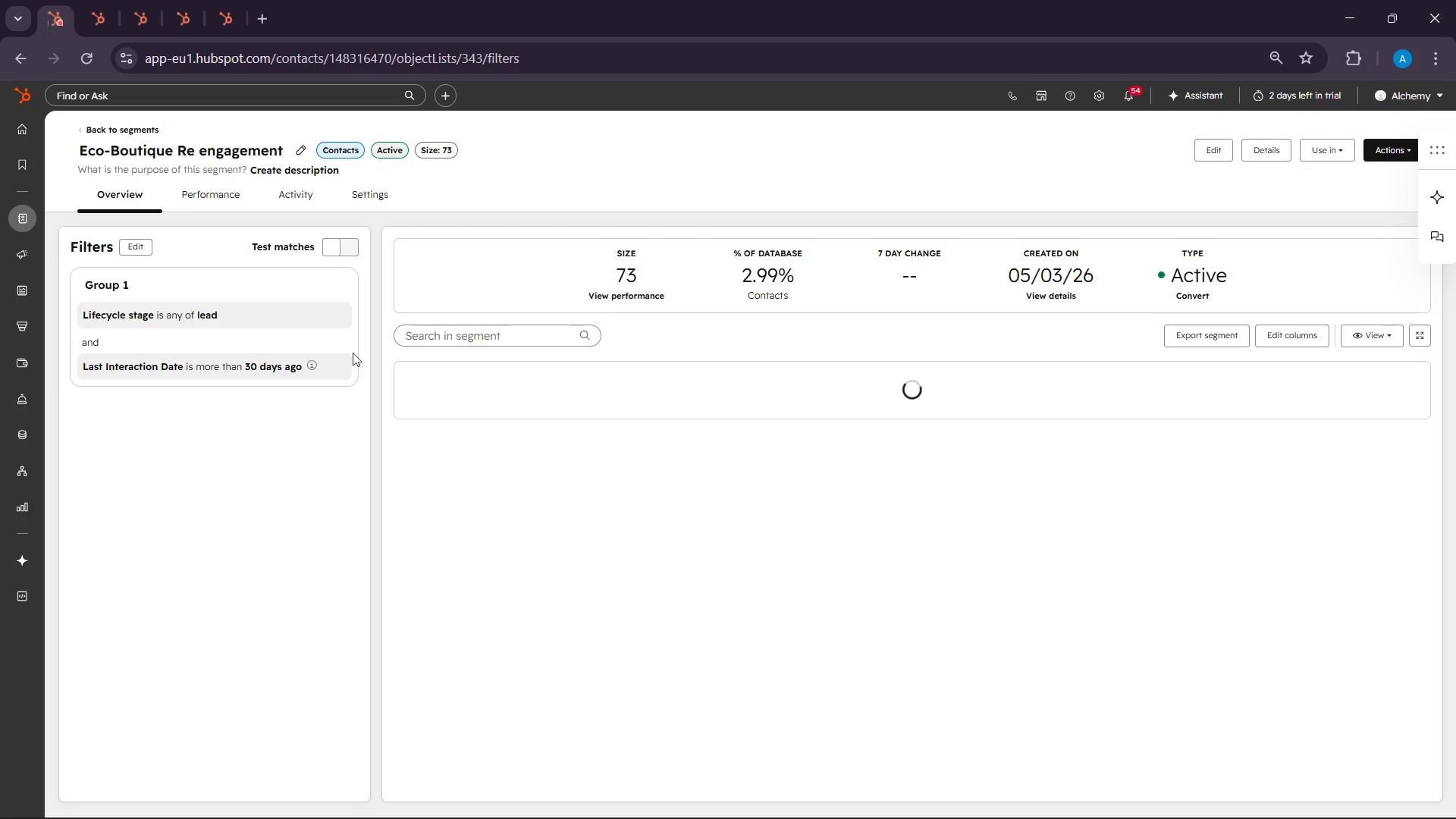 
wait(5.22)
 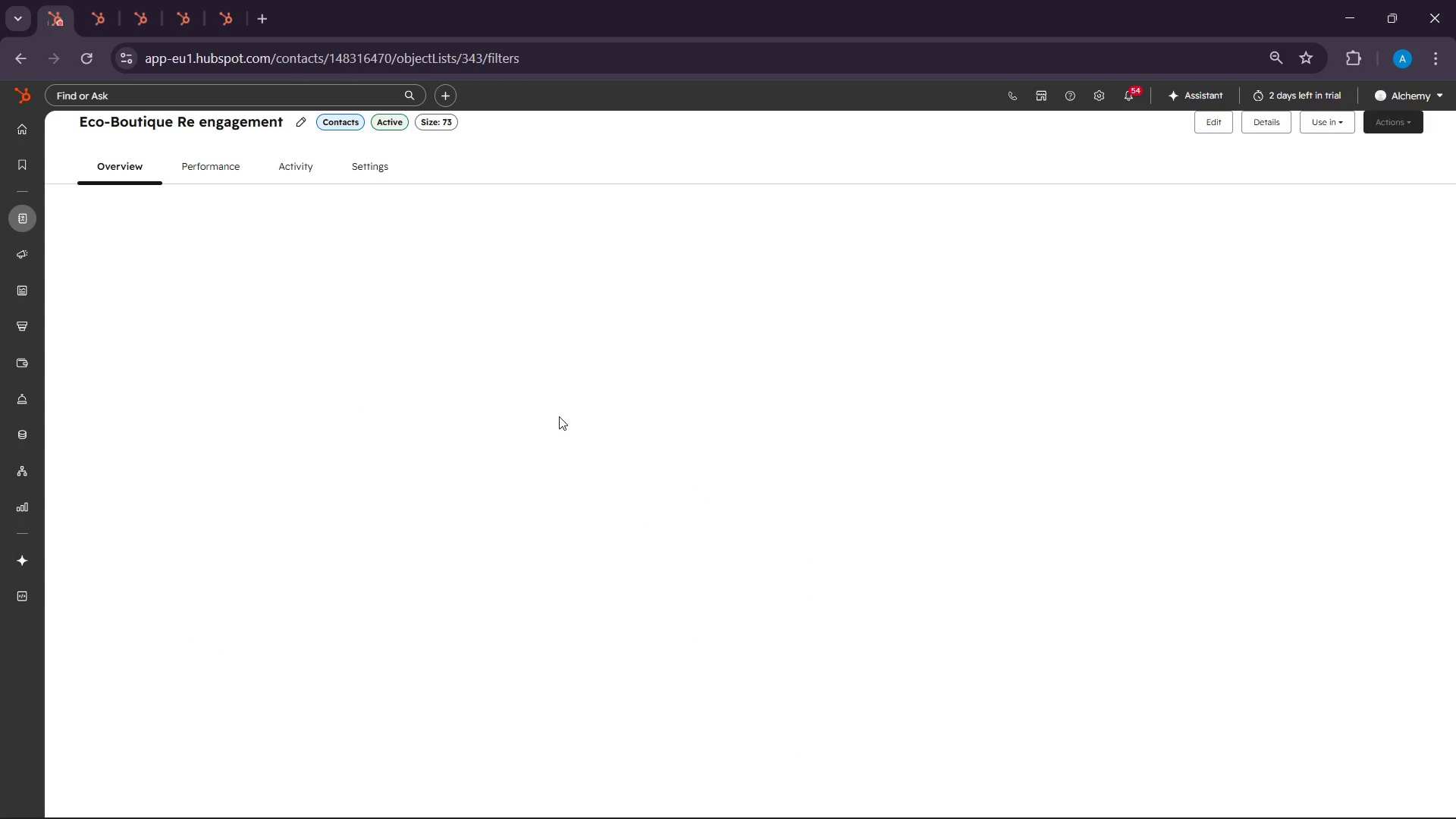 
left_click([224, 306])
 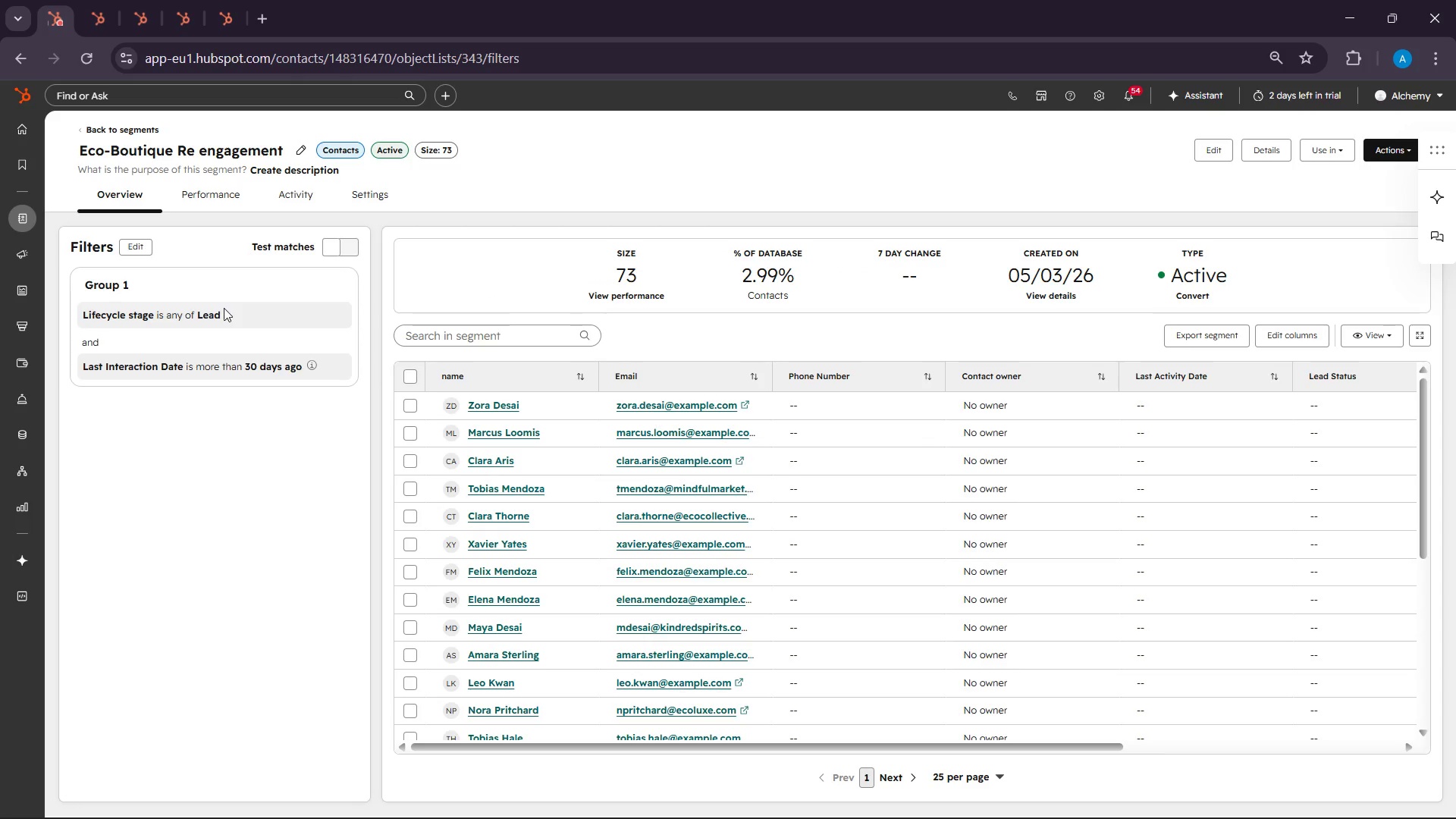 
left_click([224, 316])
 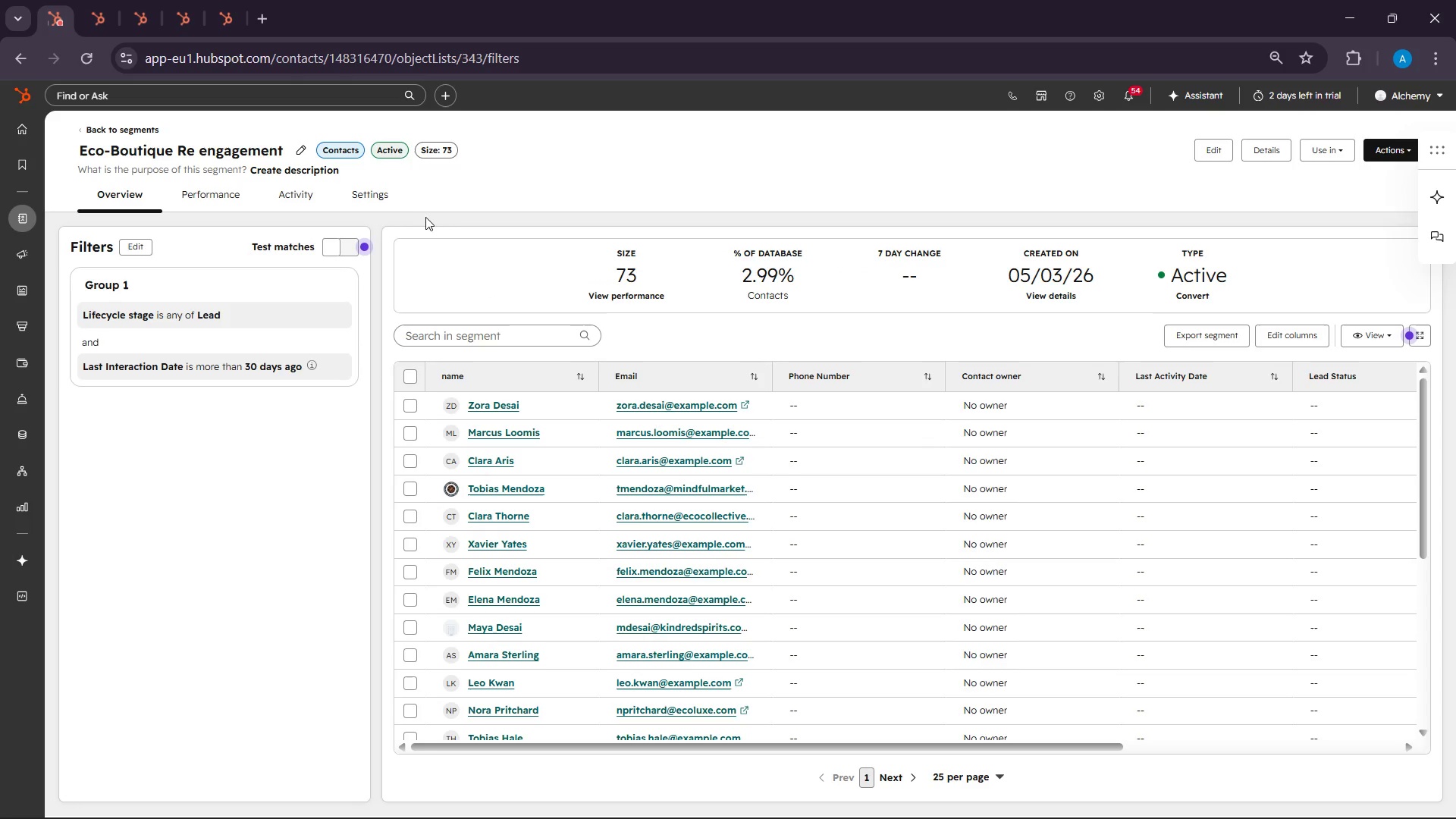 
left_click([375, 193])
 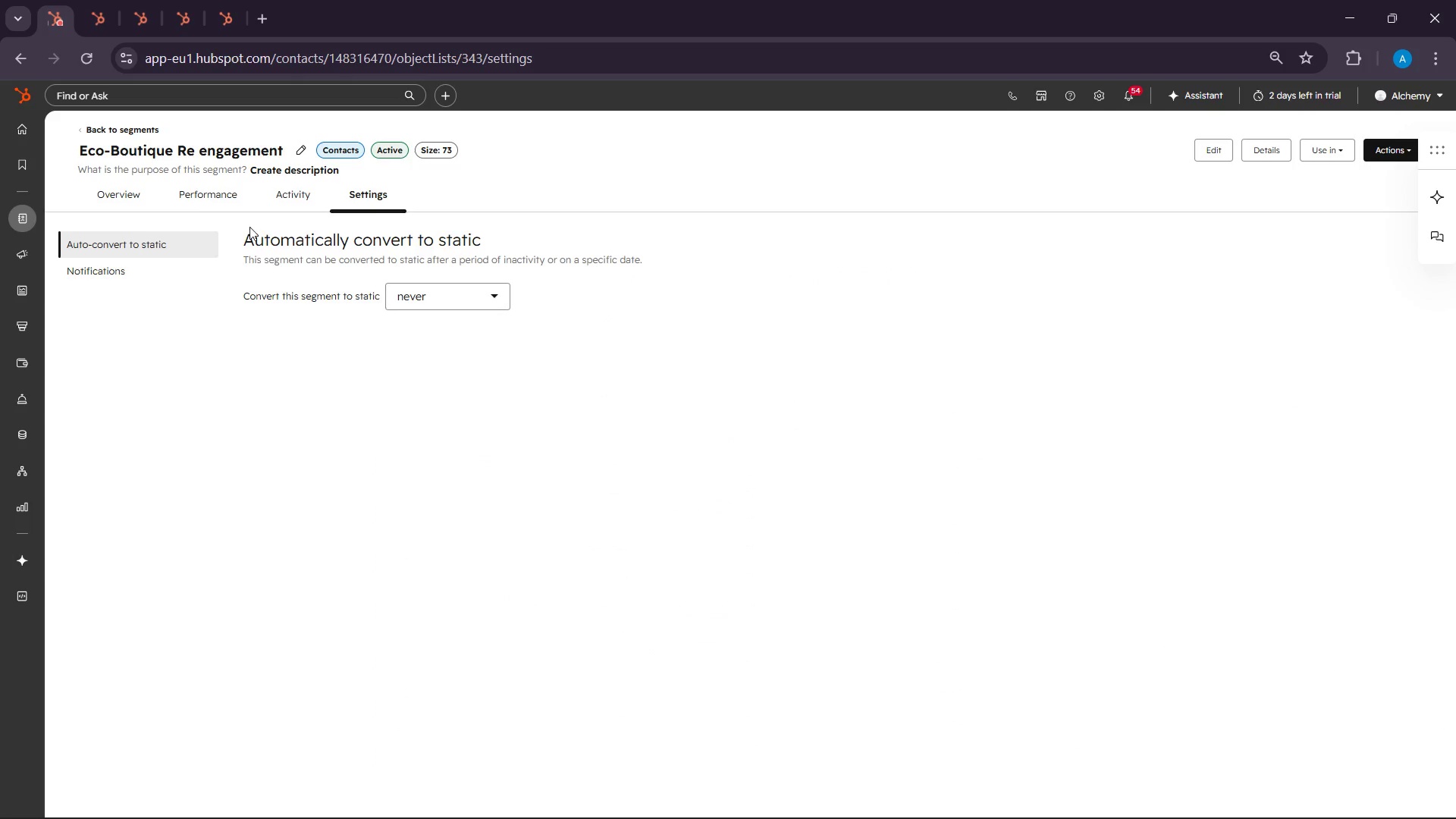 
left_click([220, 195])
 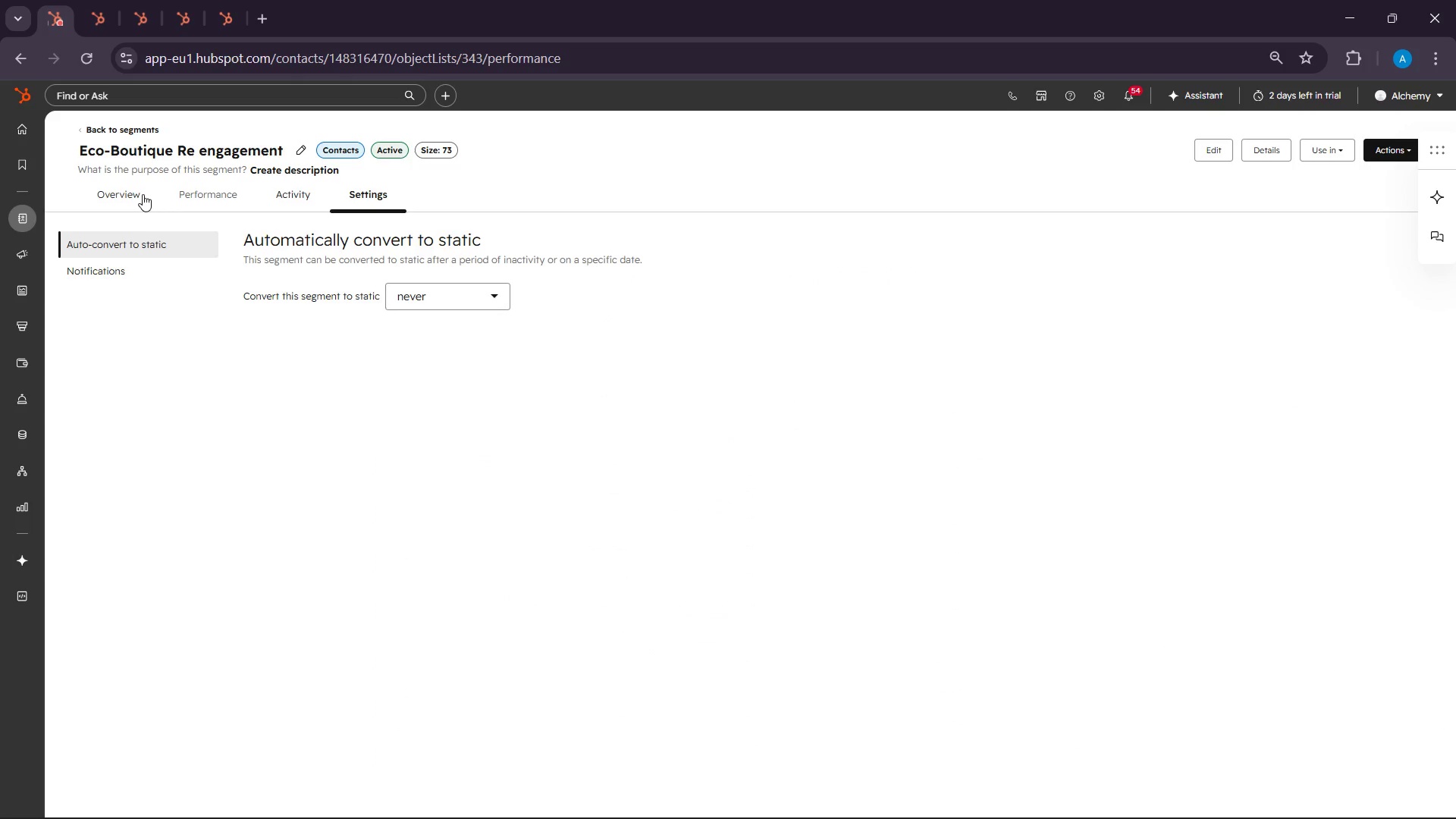 
left_click([133, 193])
 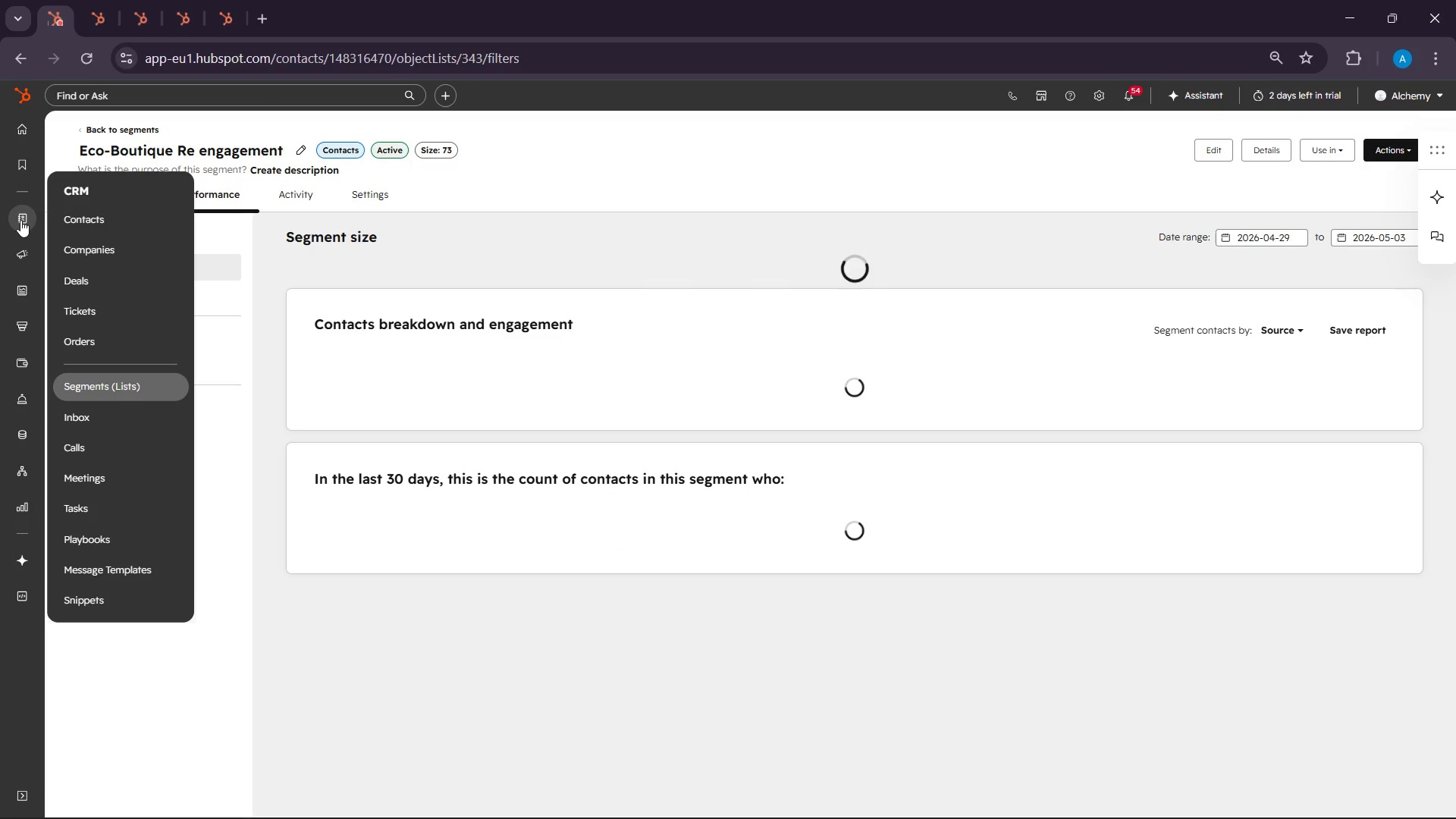 
left_click([79, 220])
 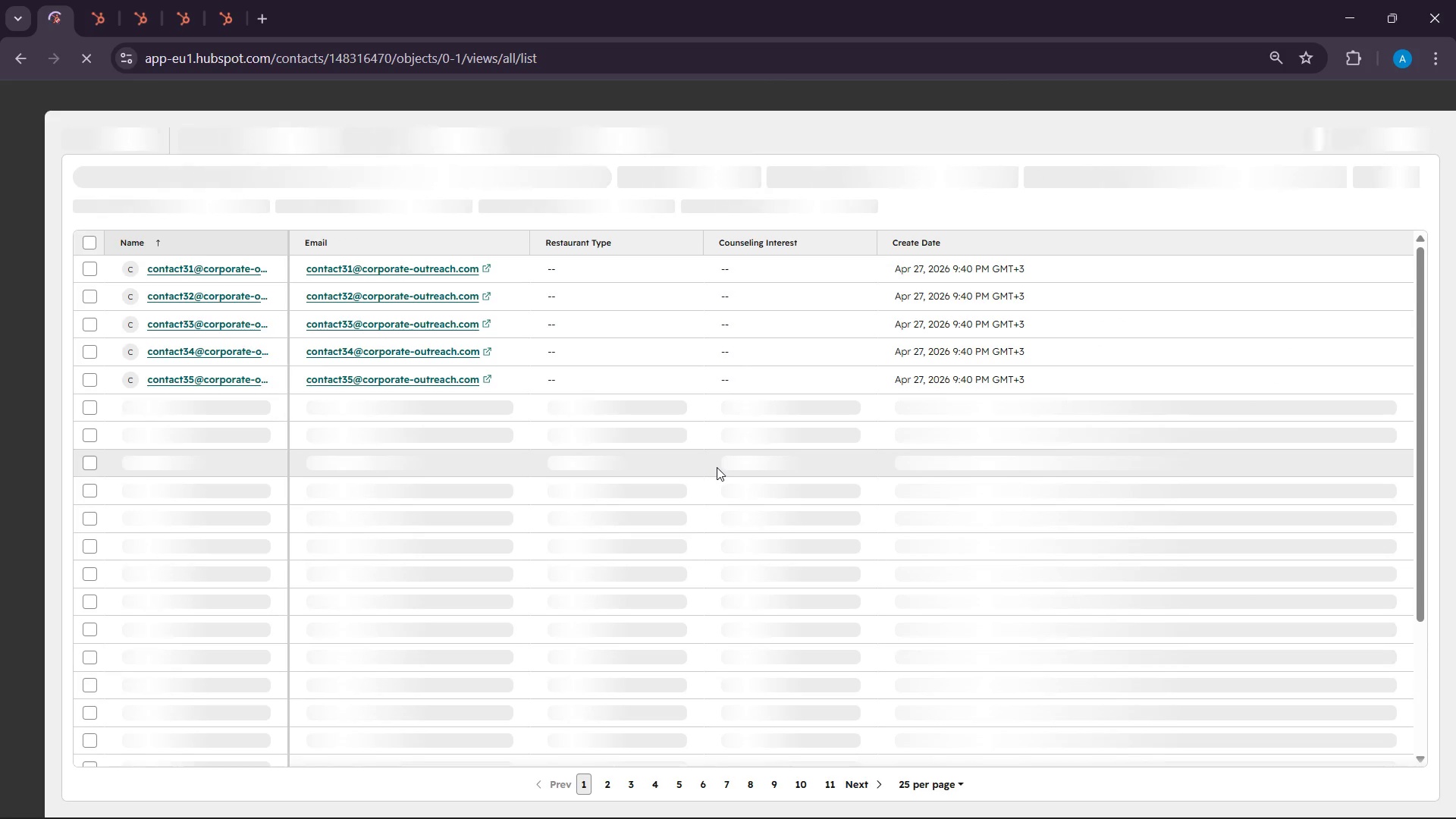 
wait(10.27)
 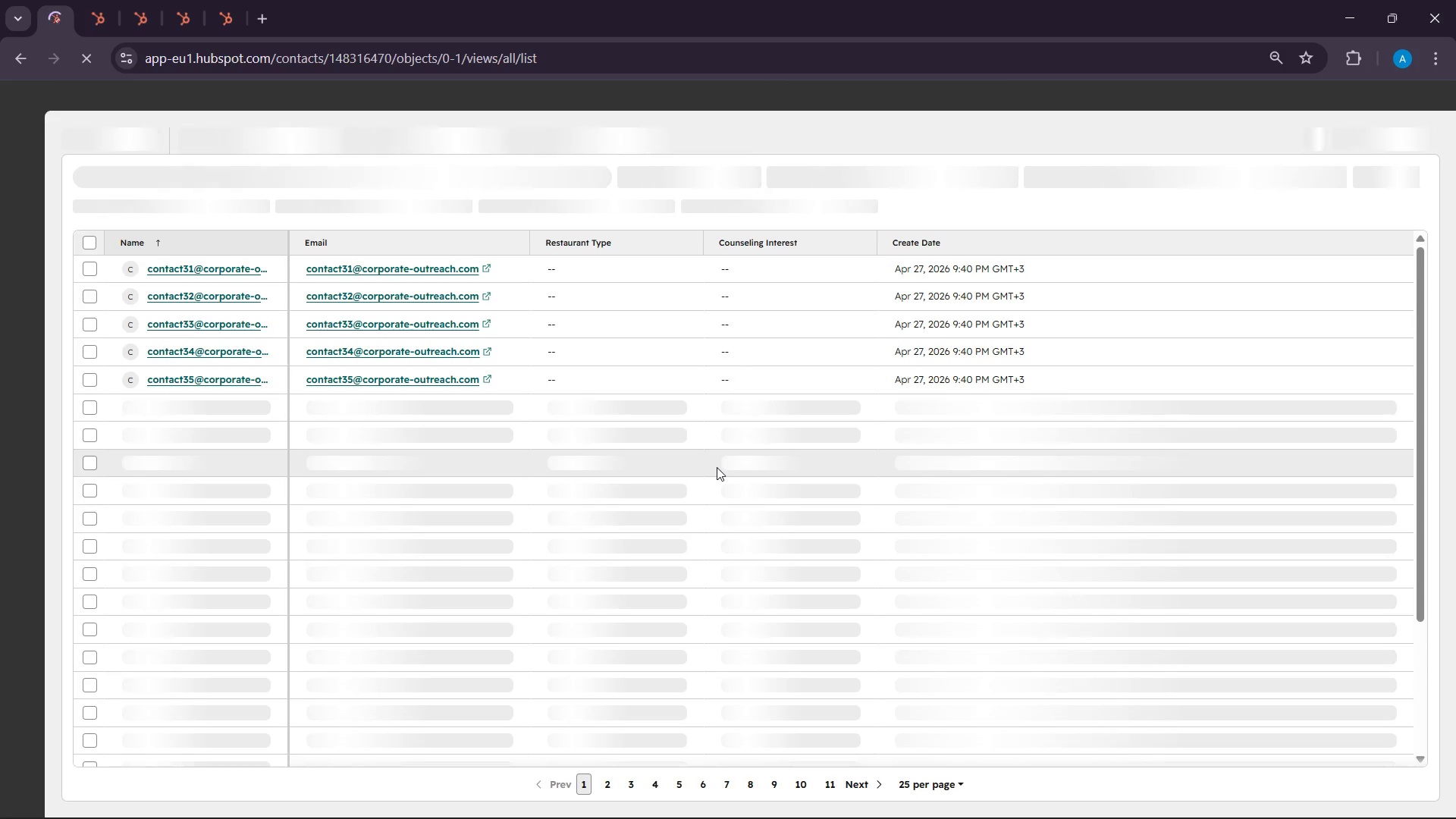 
left_click([1349, 136])
 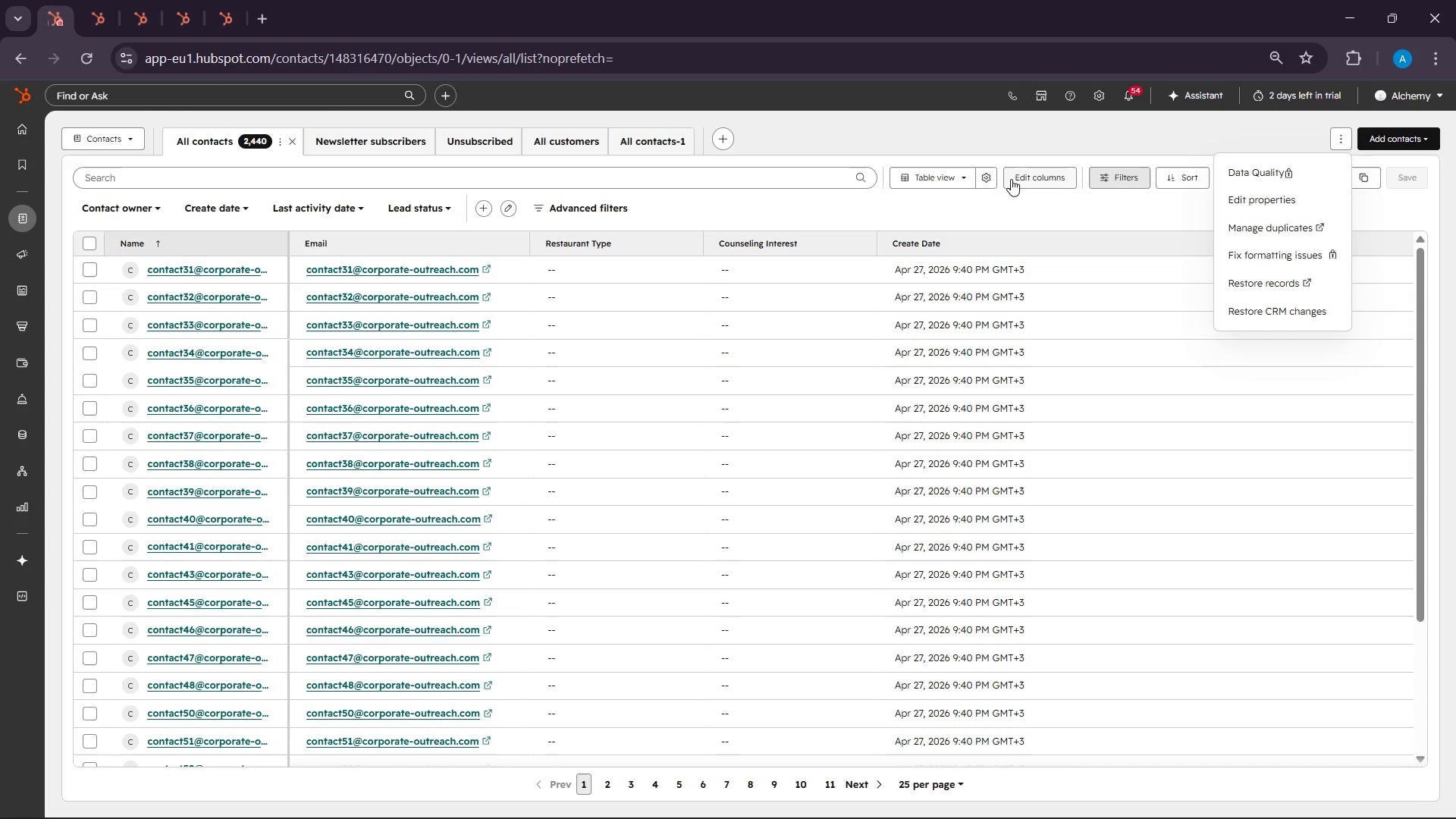 
left_click([955, 147])
 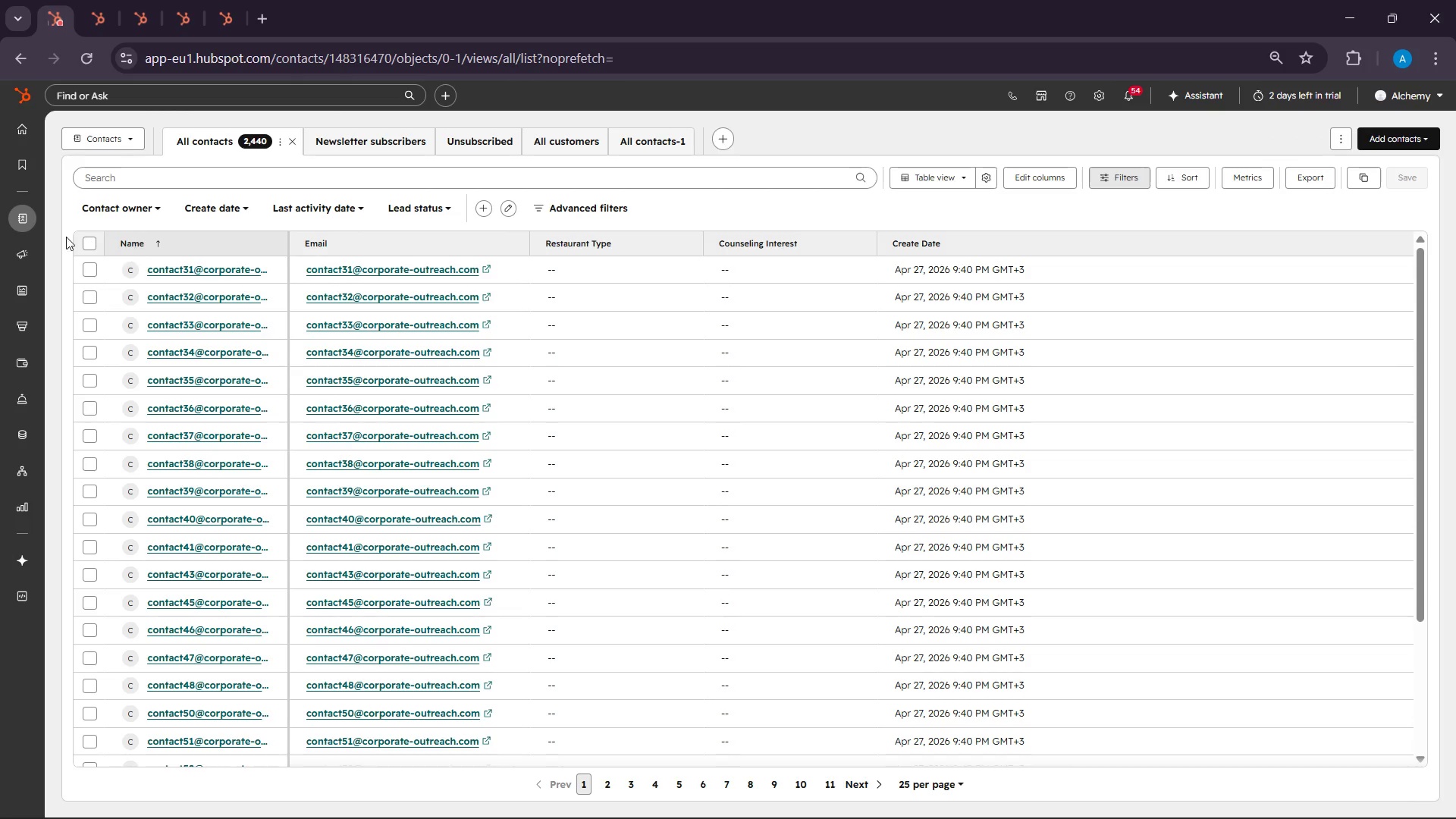 
left_click([85, 249])
 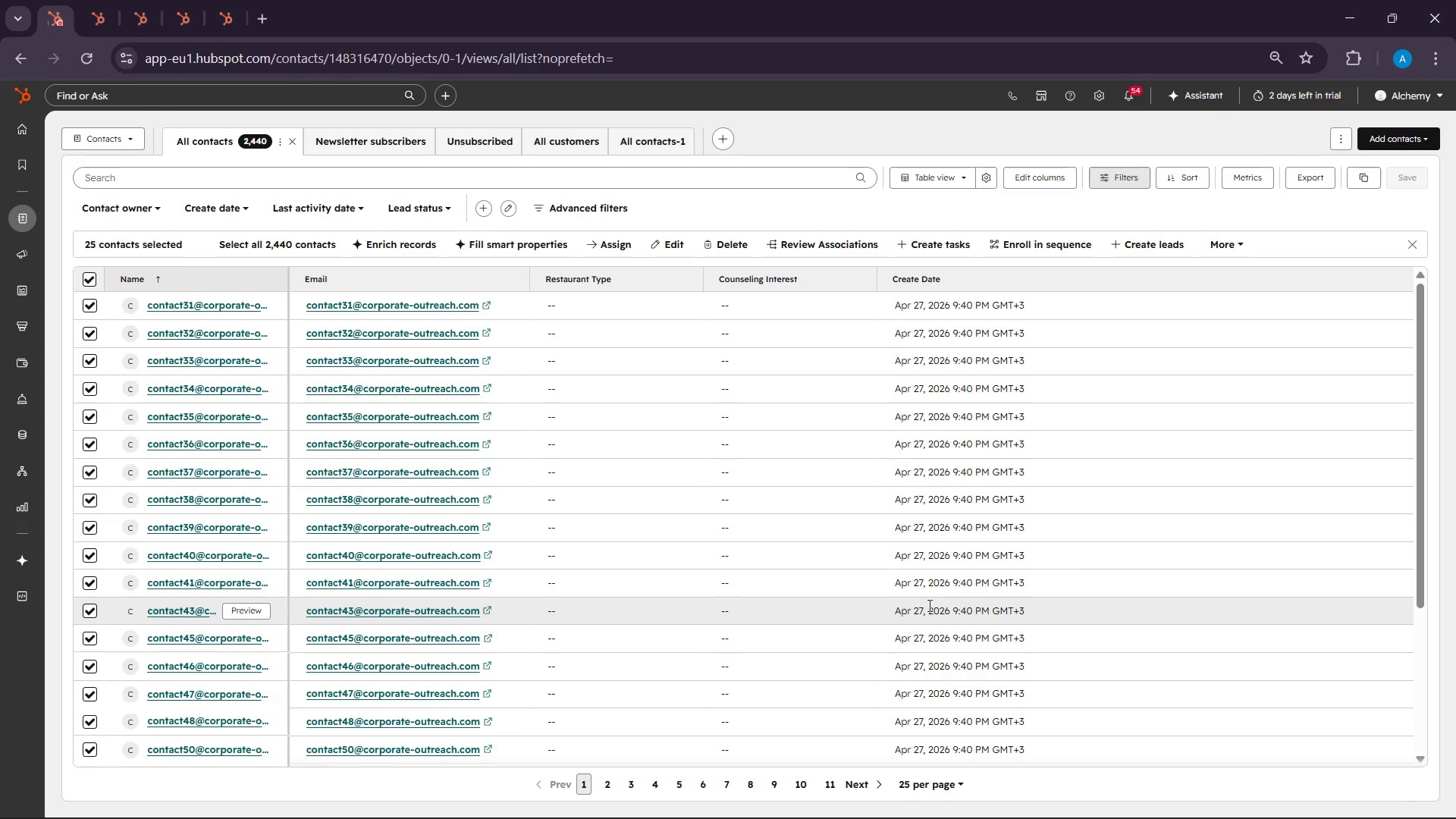 
scroll: coordinate [256, 600], scroll_direction: down, amount: 1.0
 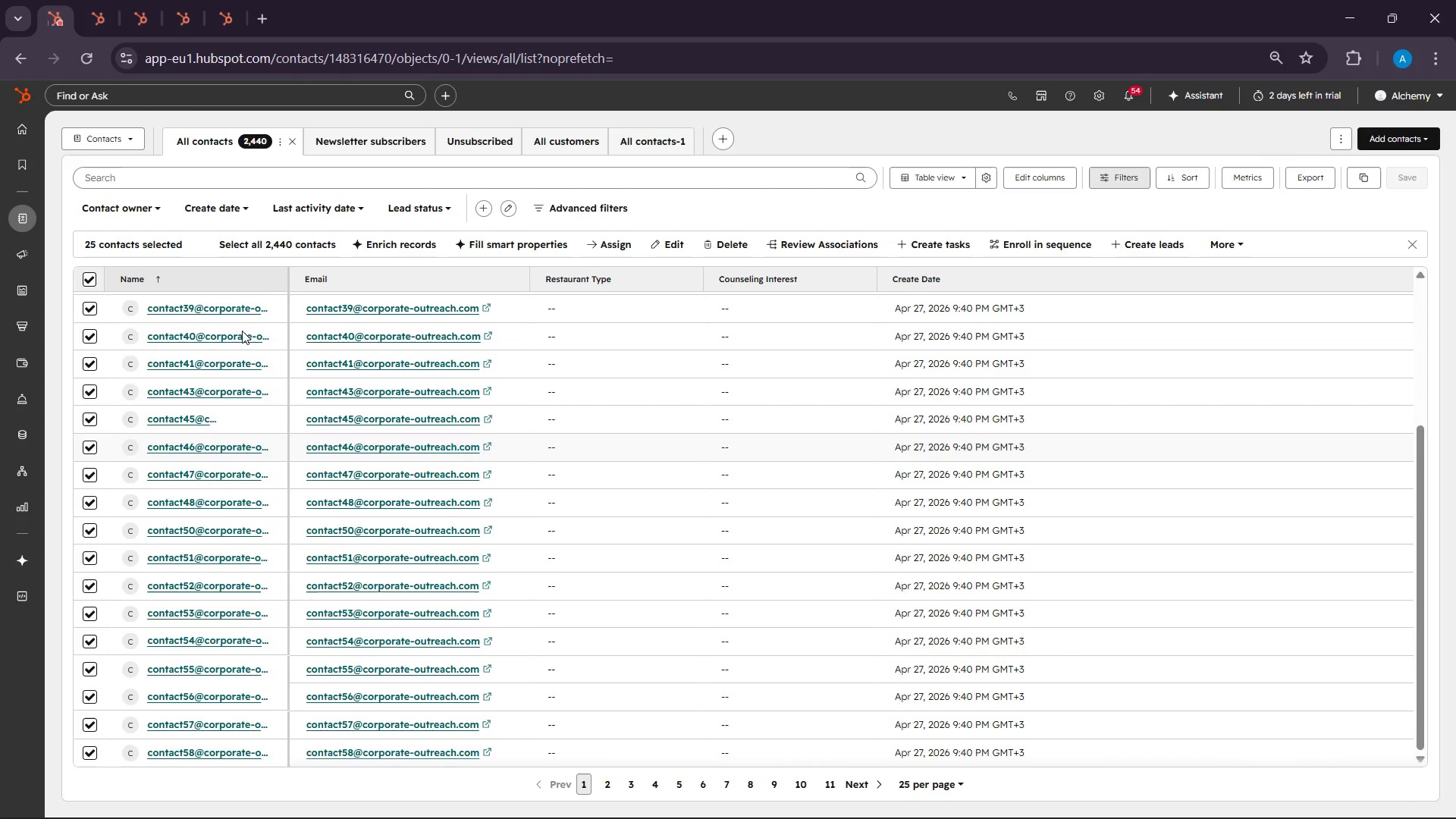 
scroll: coordinate [253, 337], scroll_direction: up, amount: 8.0
 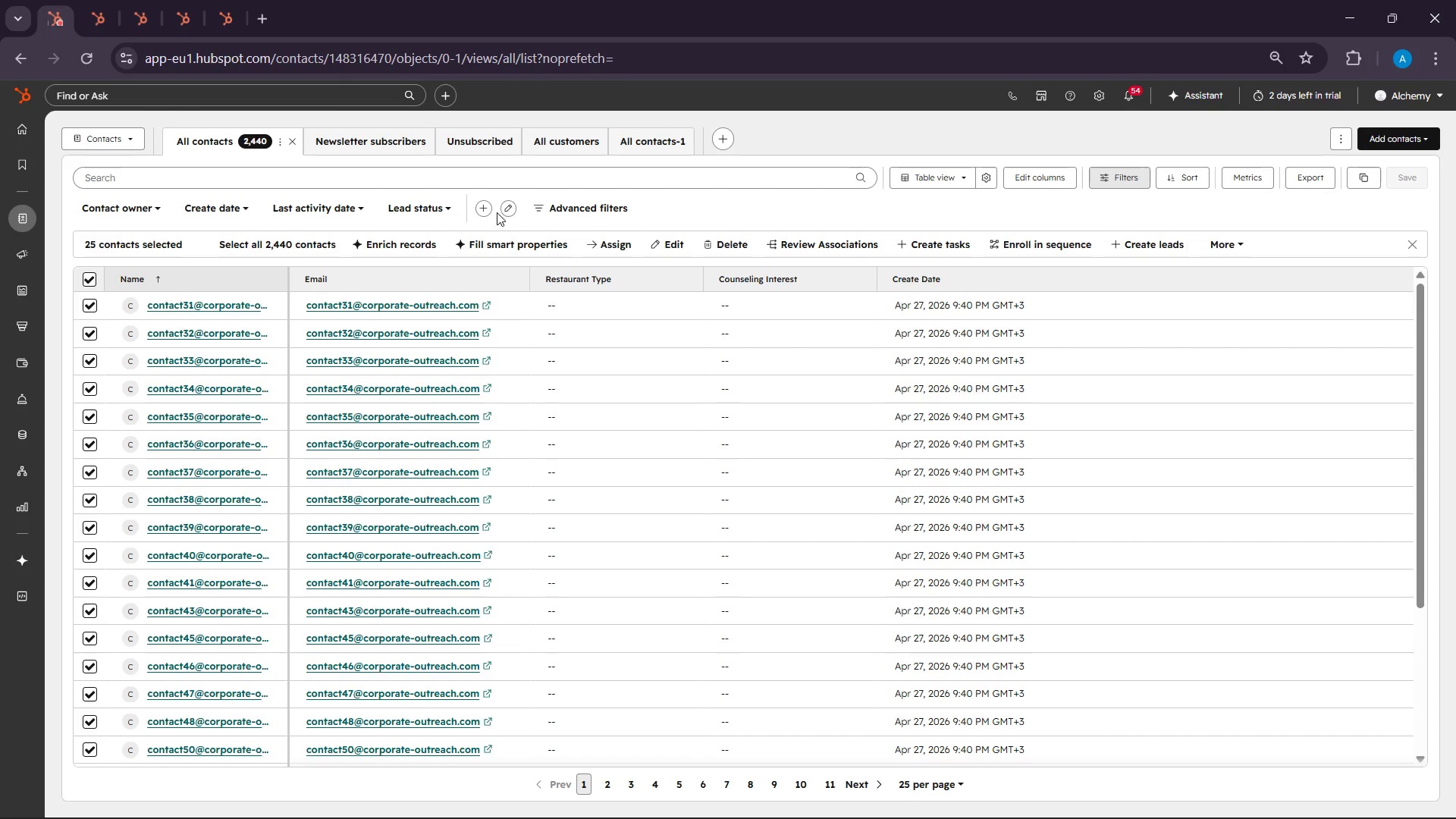 
left_click([310, 212])
 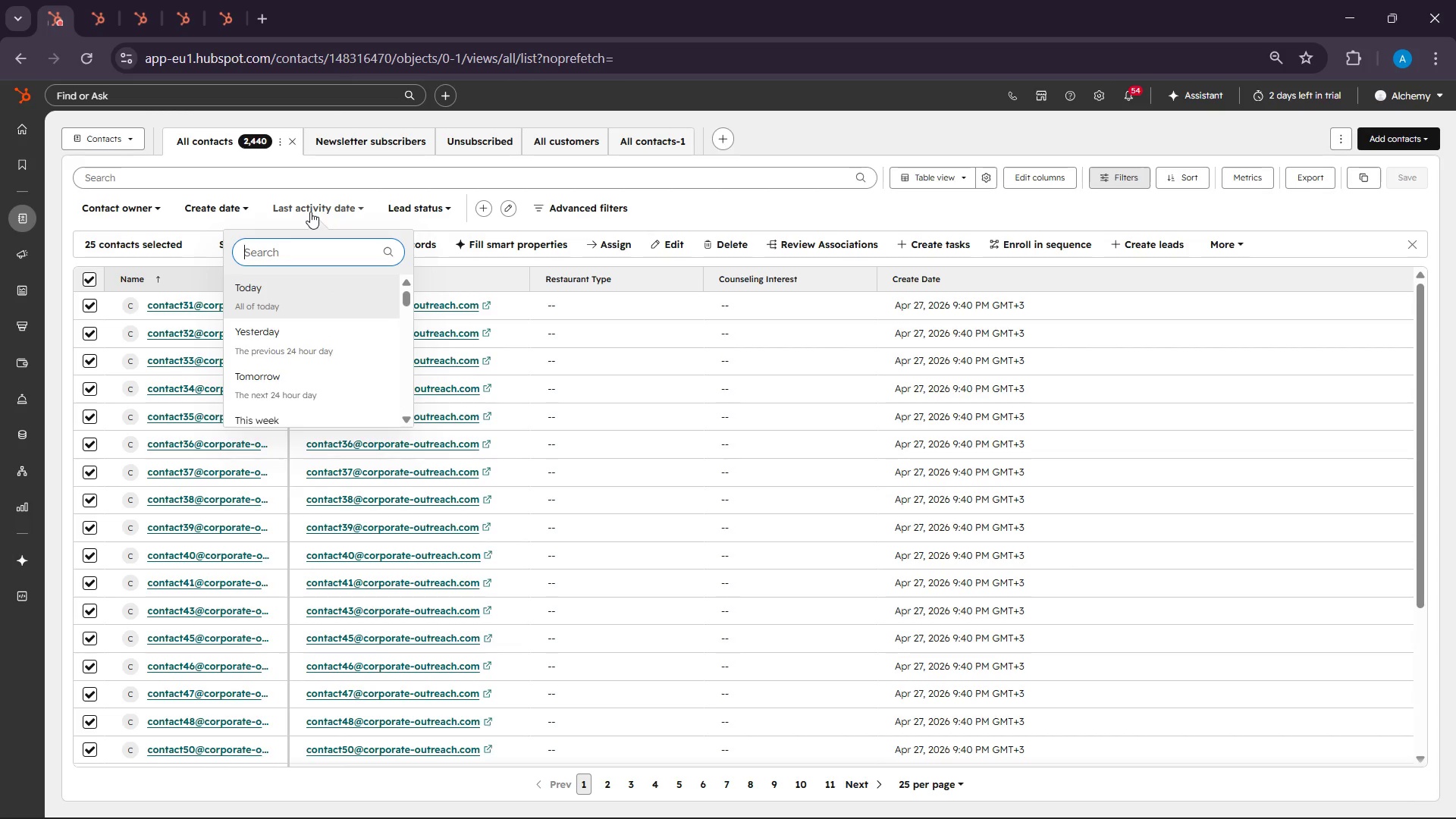 
left_click([310, 212])
 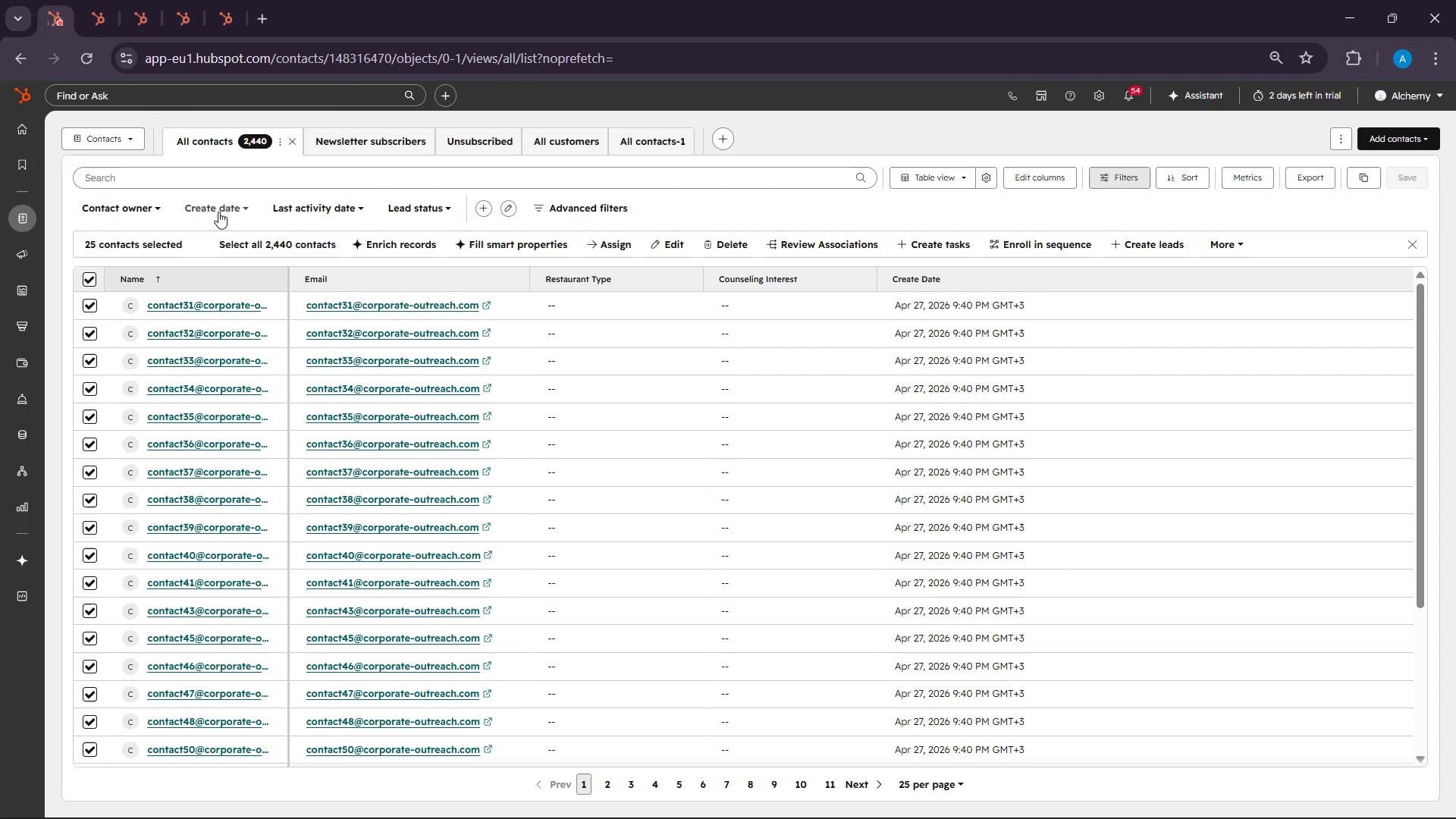 
left_click([218, 212])
 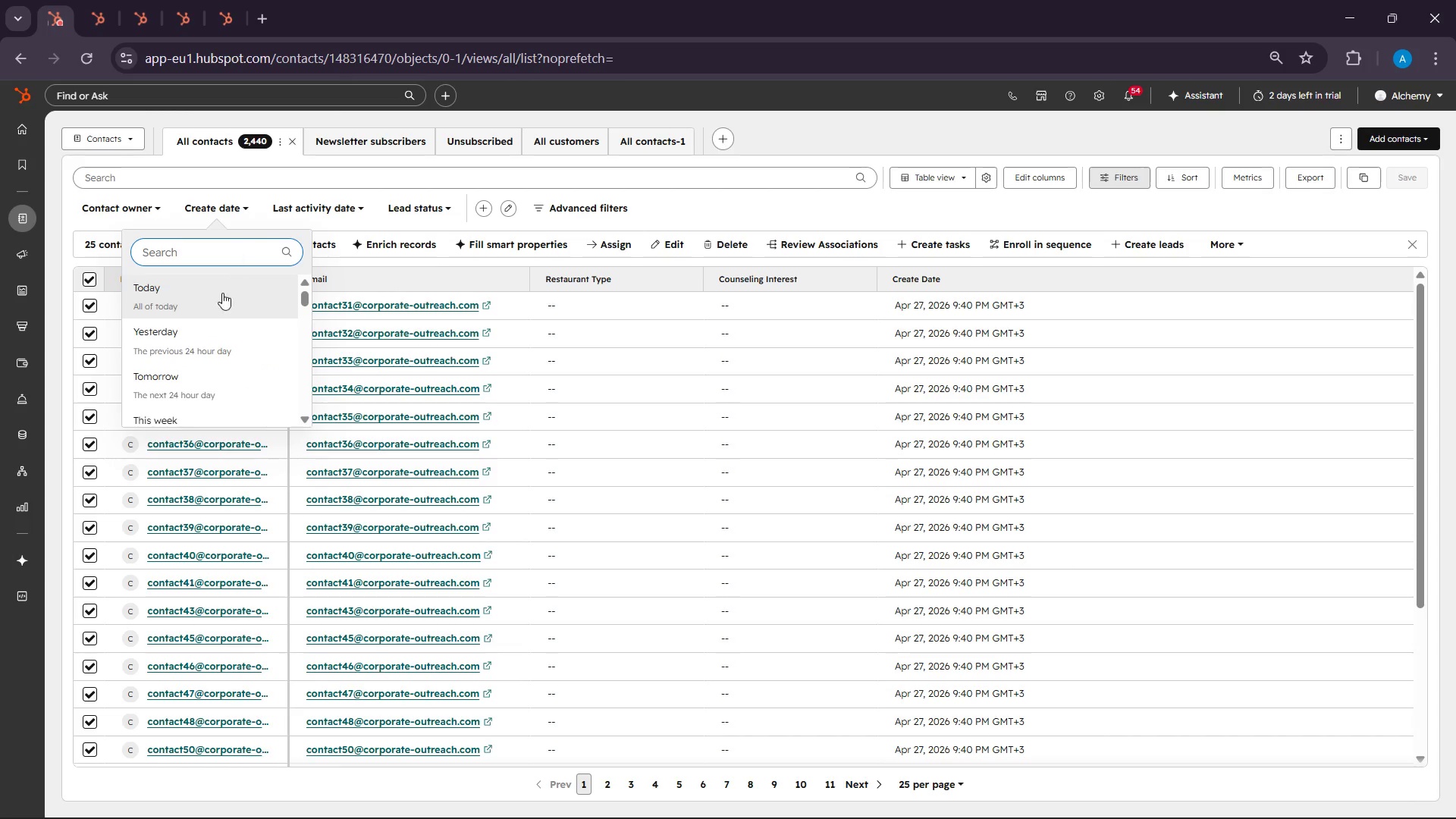 
left_click([190, 300])
 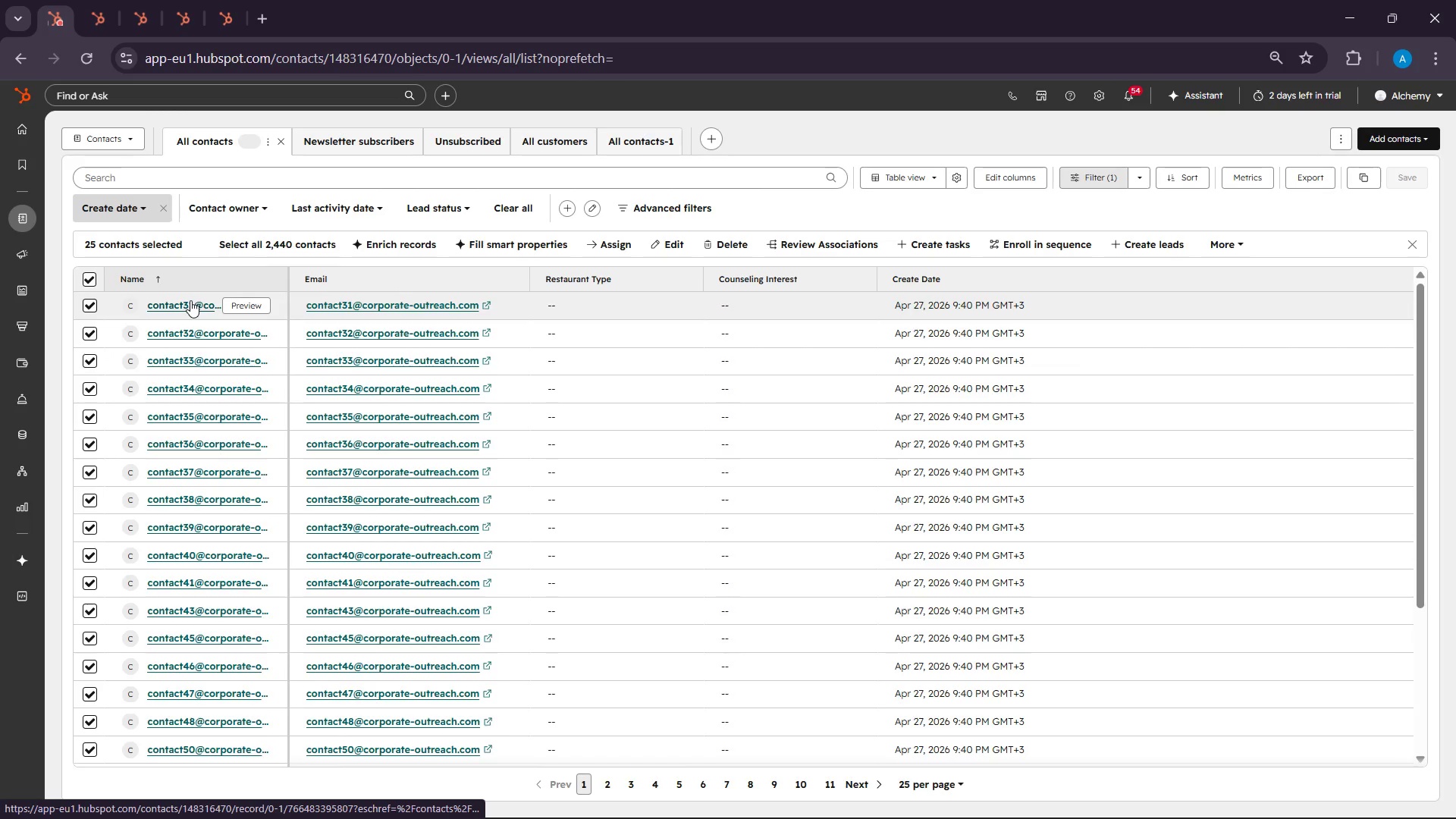 
mouse_move([234, 390])
 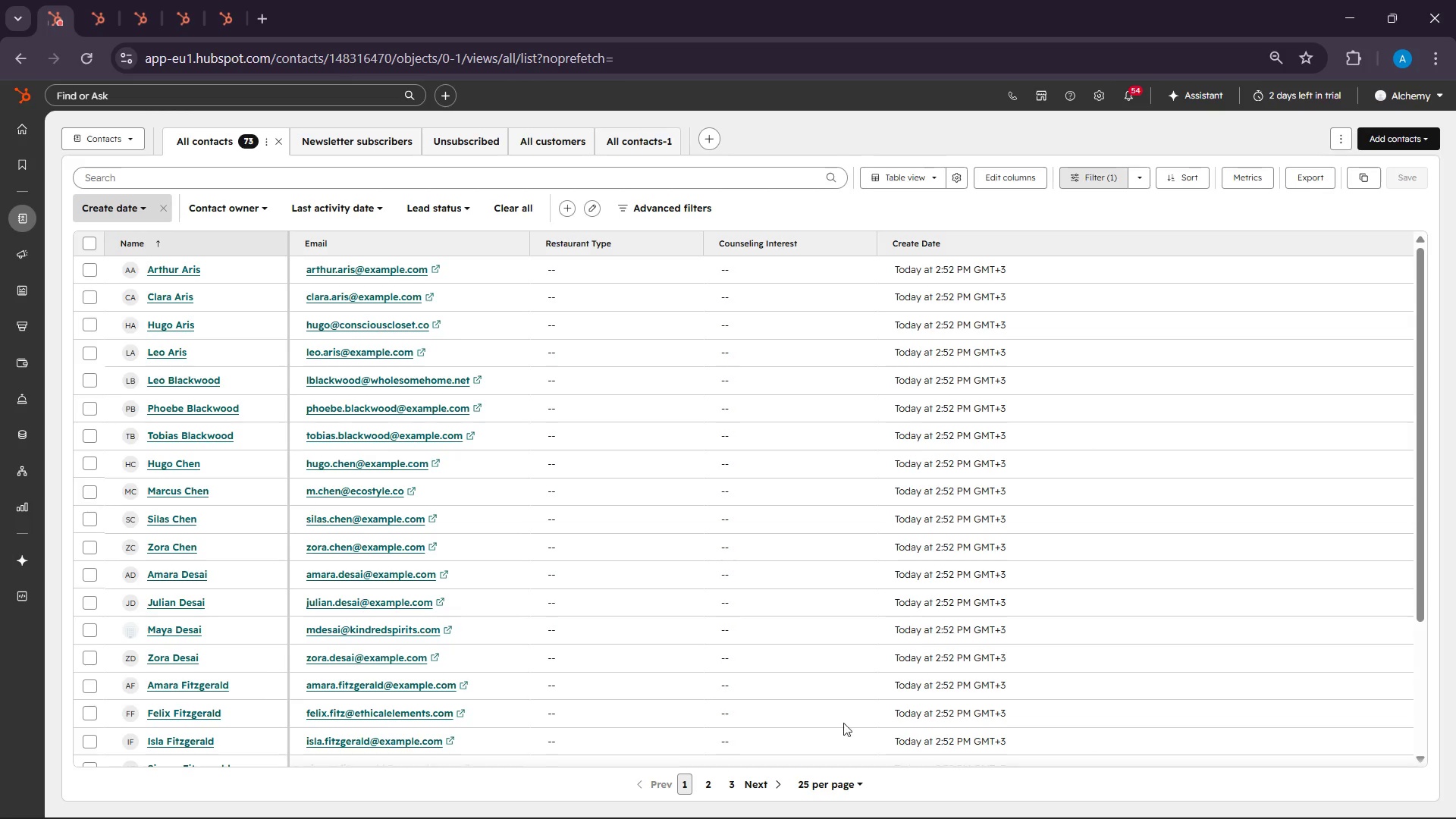 
scroll: coordinate [557, 664], scroll_direction: up, amount: 4.0
 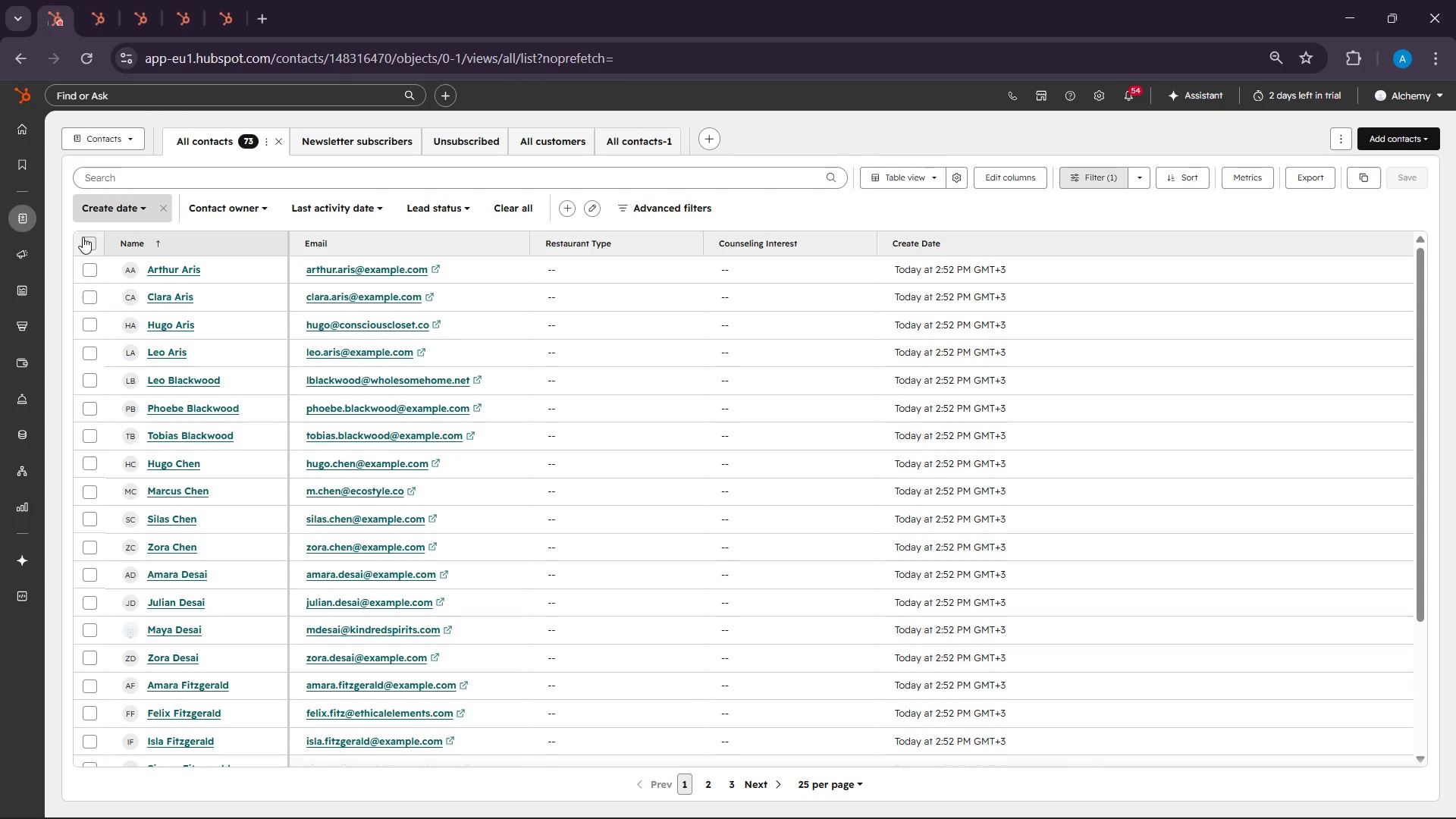 
left_click([89, 249])
 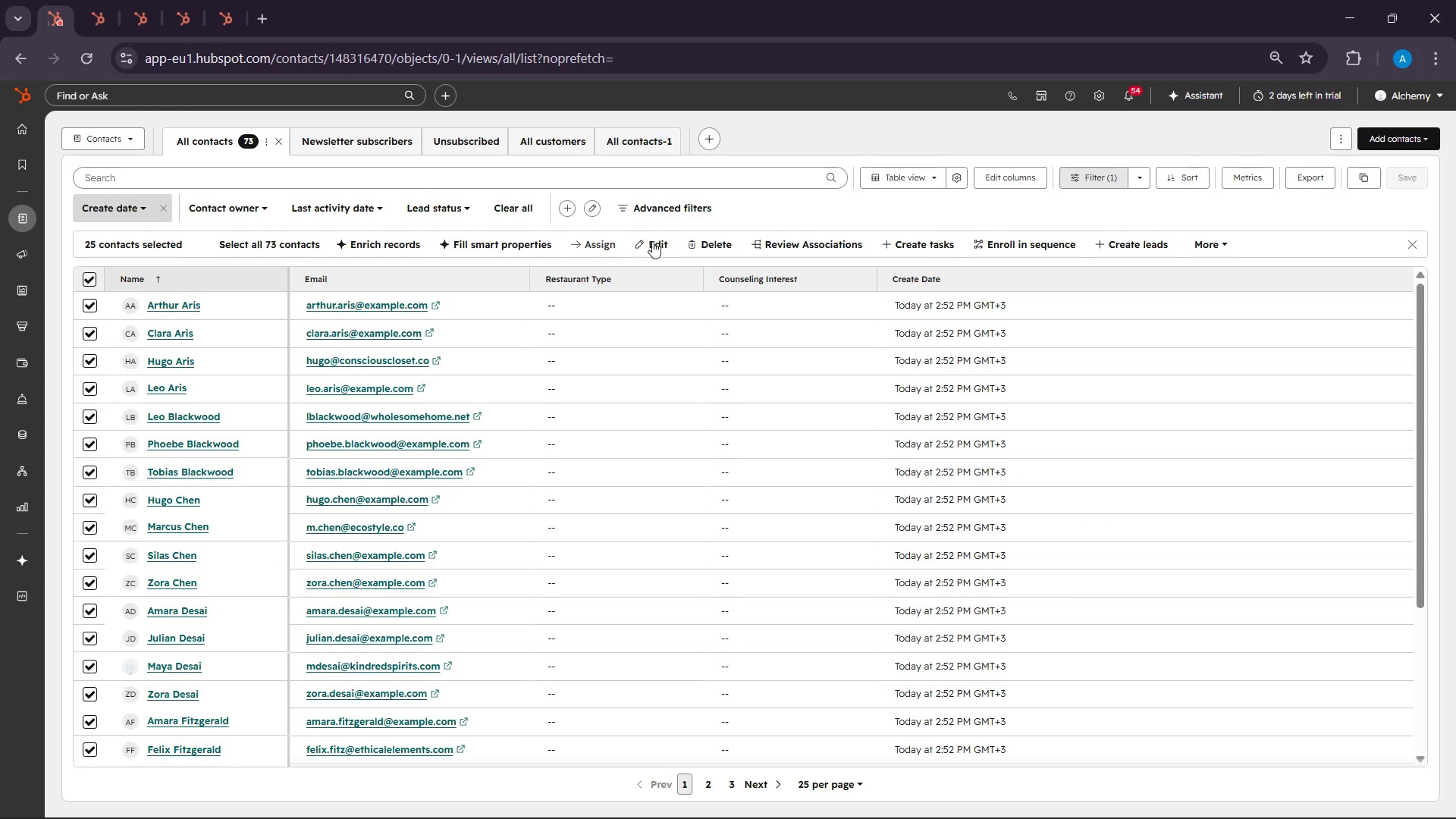 
left_click([716, 250])
 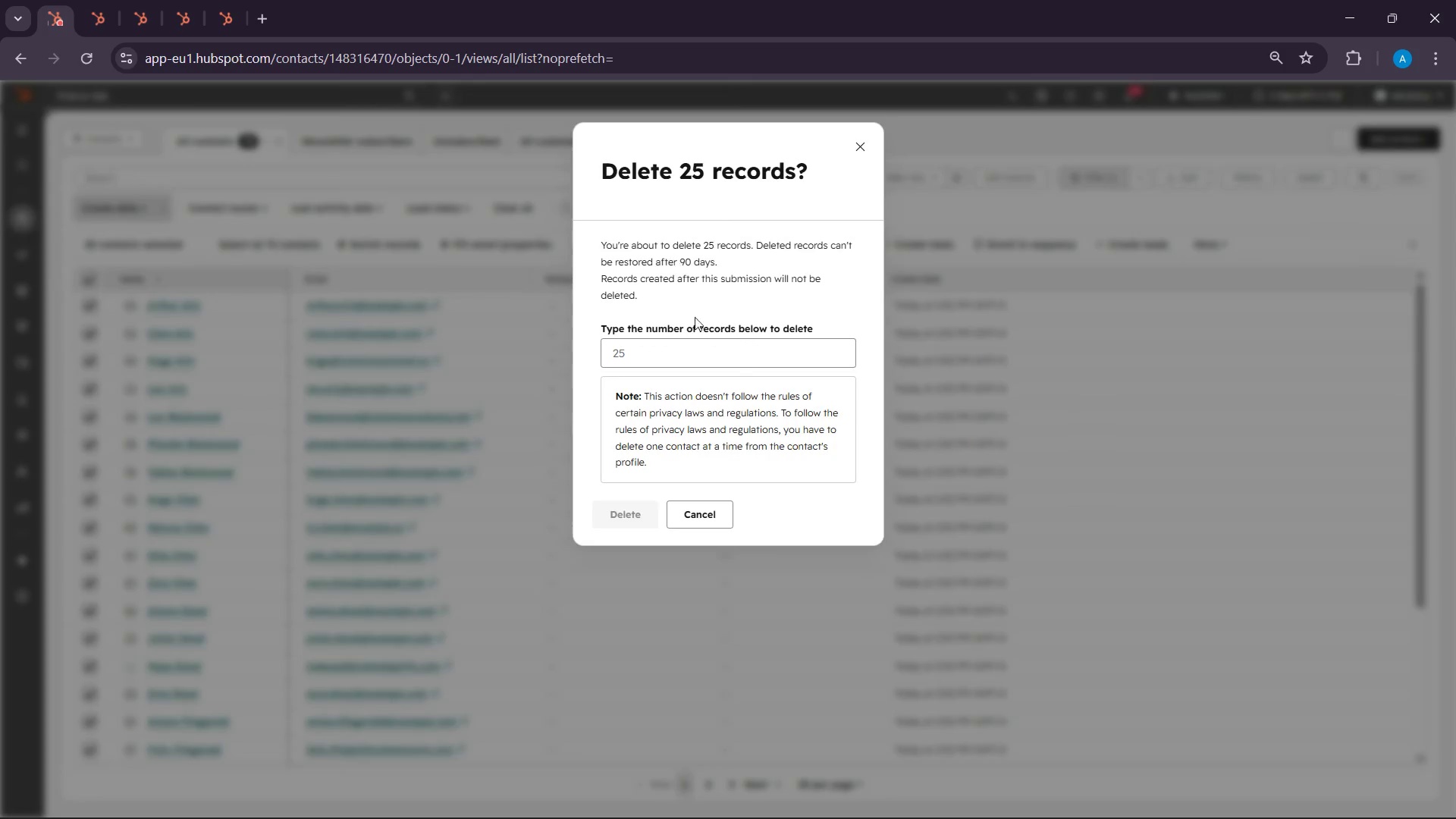 
left_click([701, 341])
 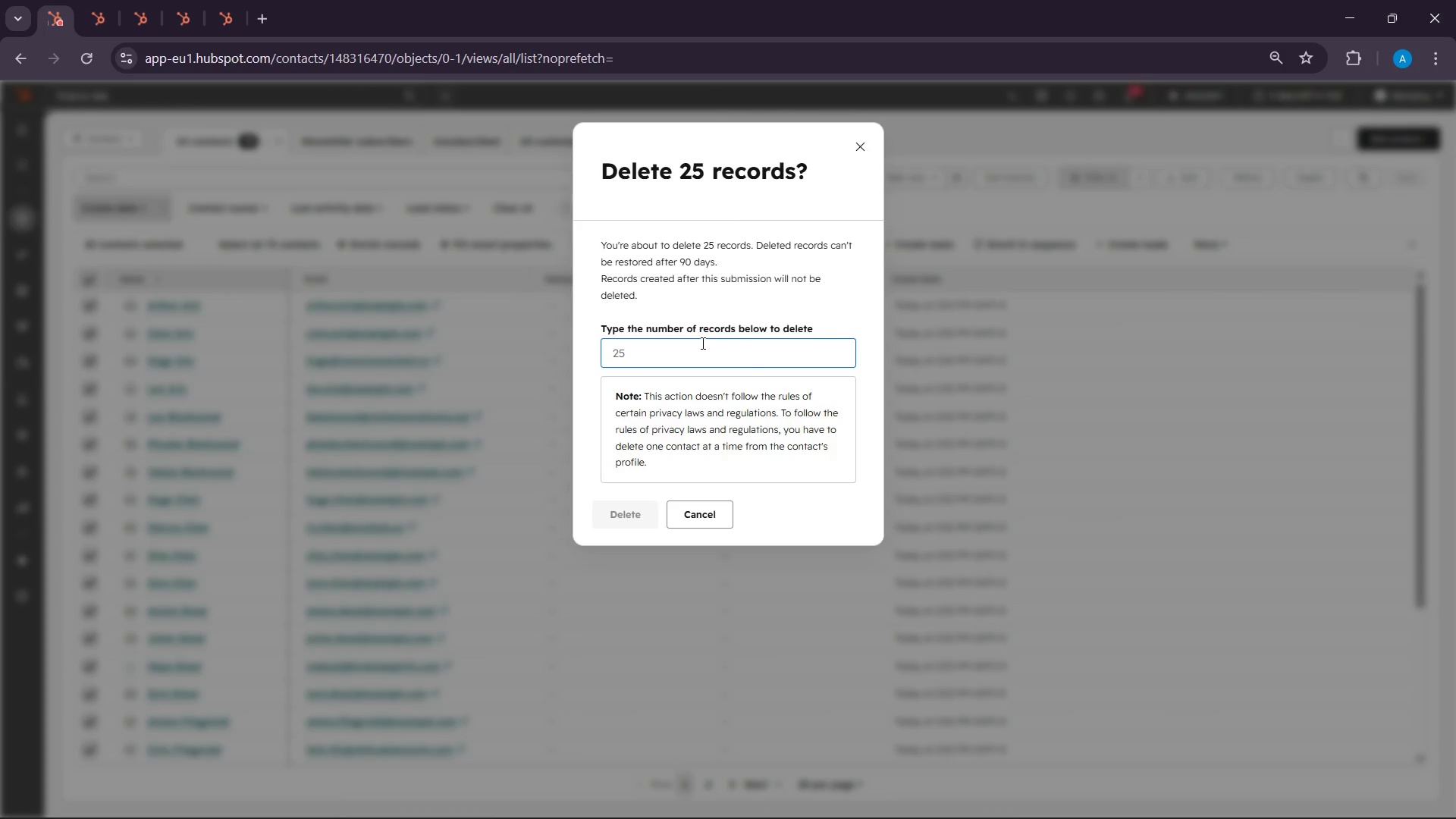 
type(25)
 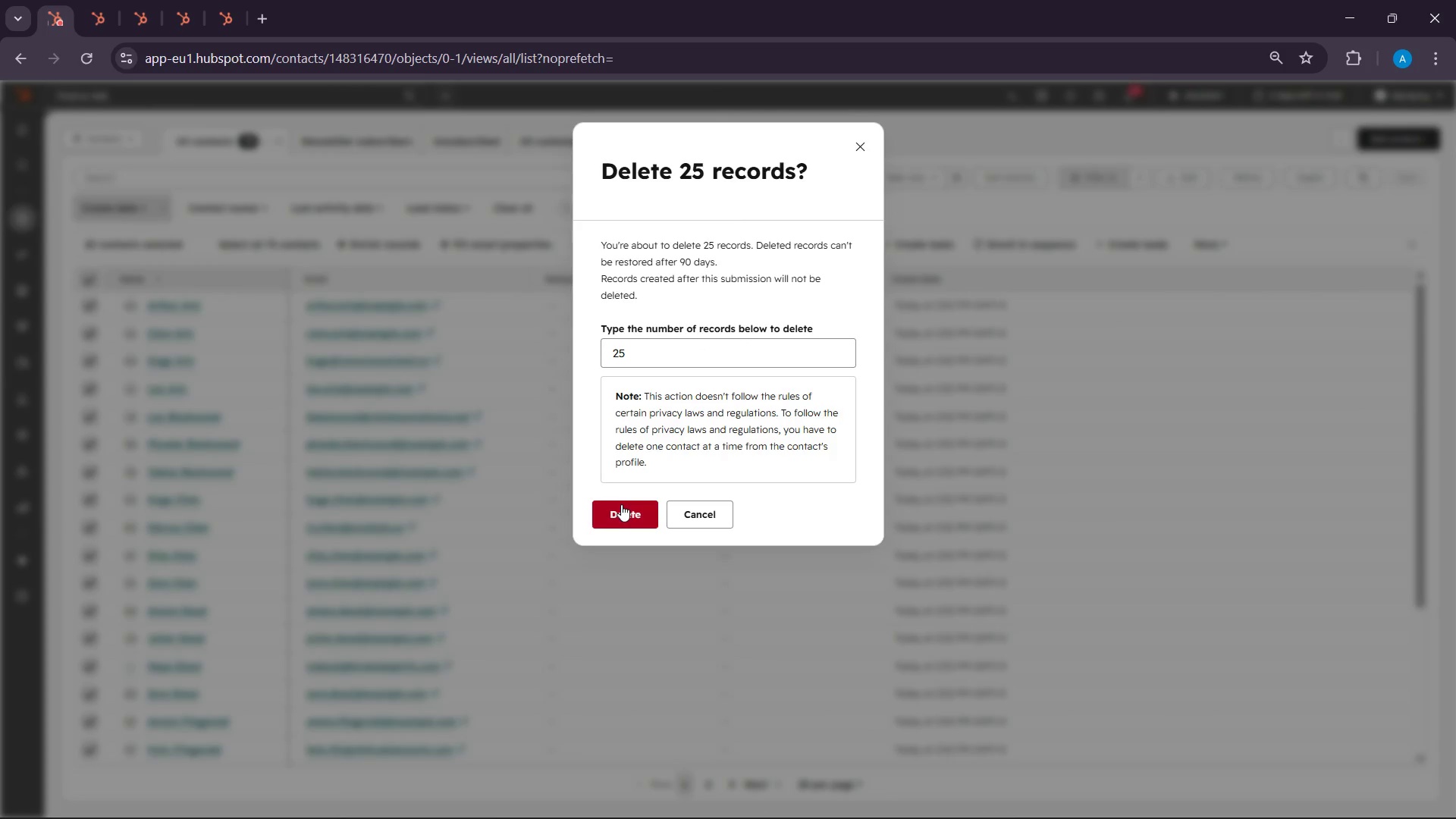 
left_click([621, 504])
 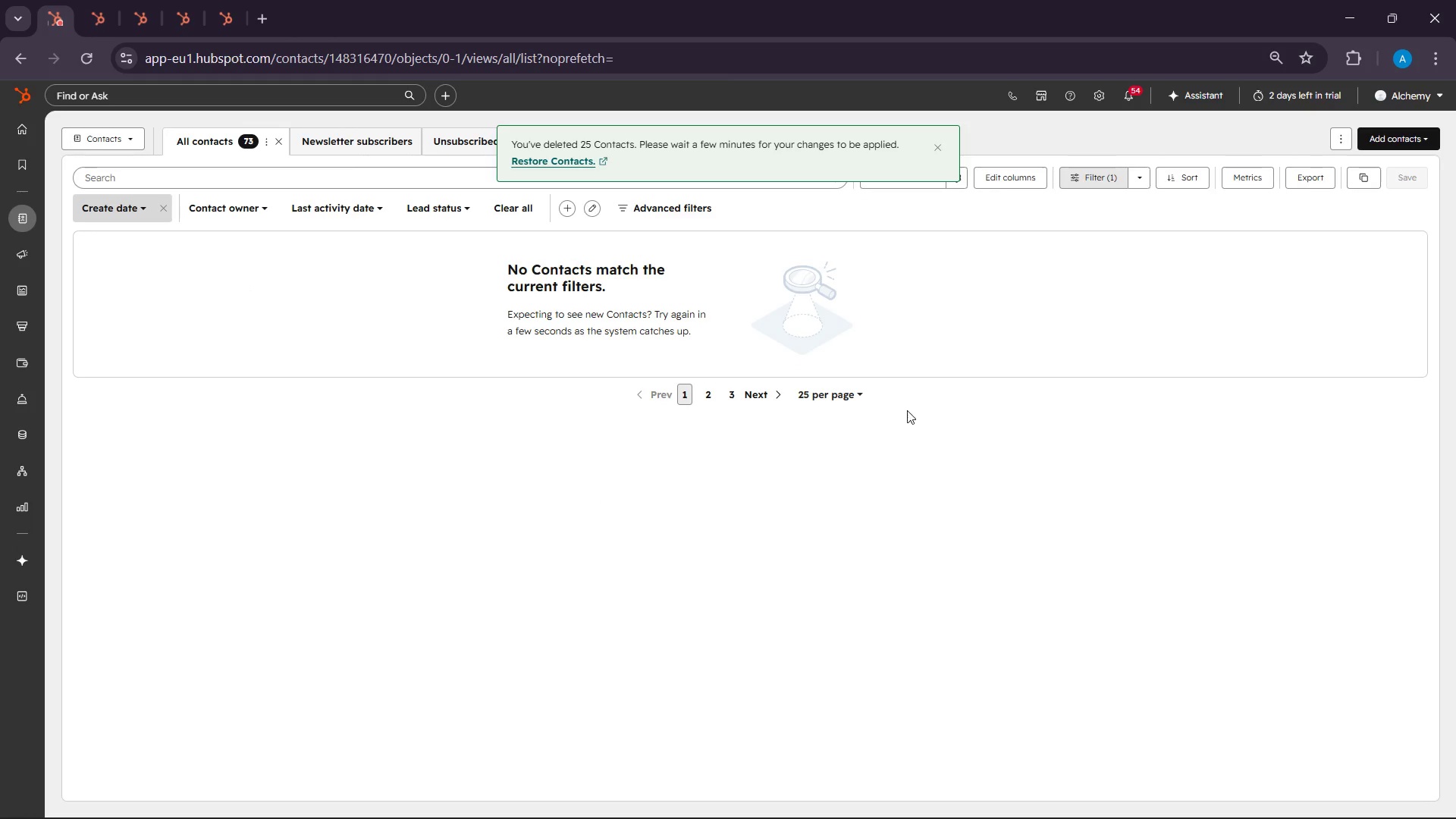 
left_click([712, 391])
 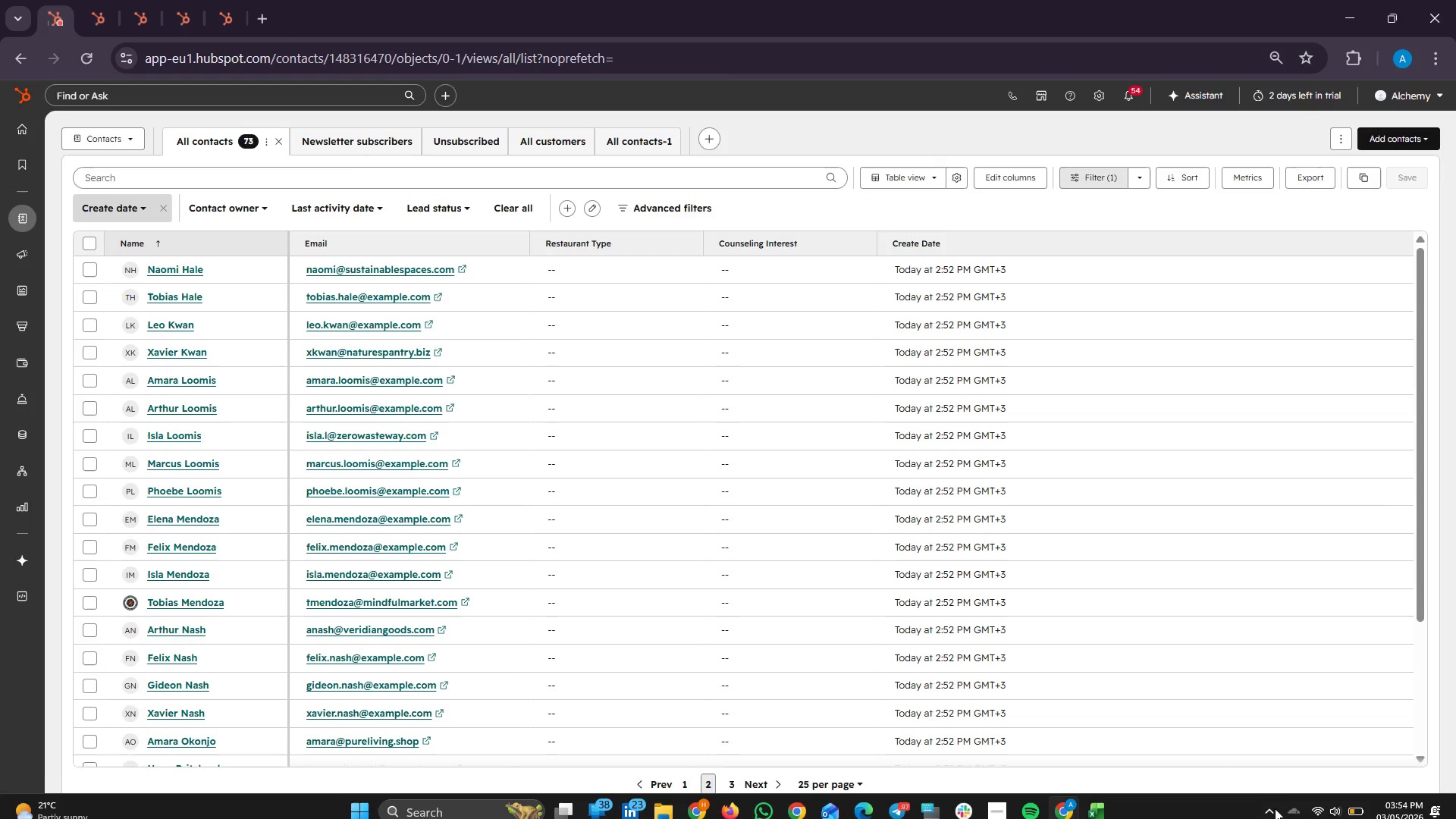 
left_click([1094, 811])
 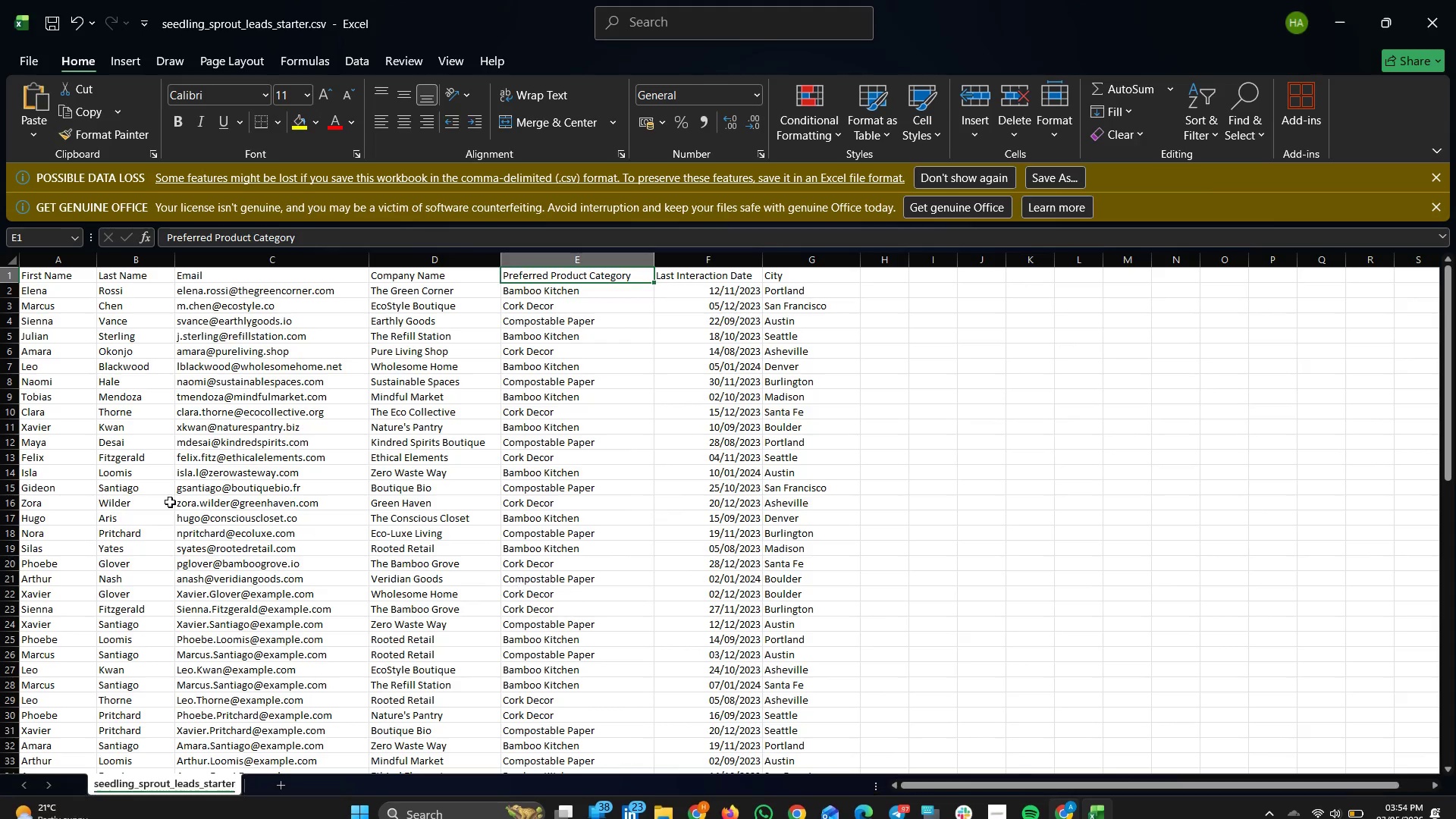 
scroll: coordinate [55, 481], scroll_direction: up, amount: 9.0
 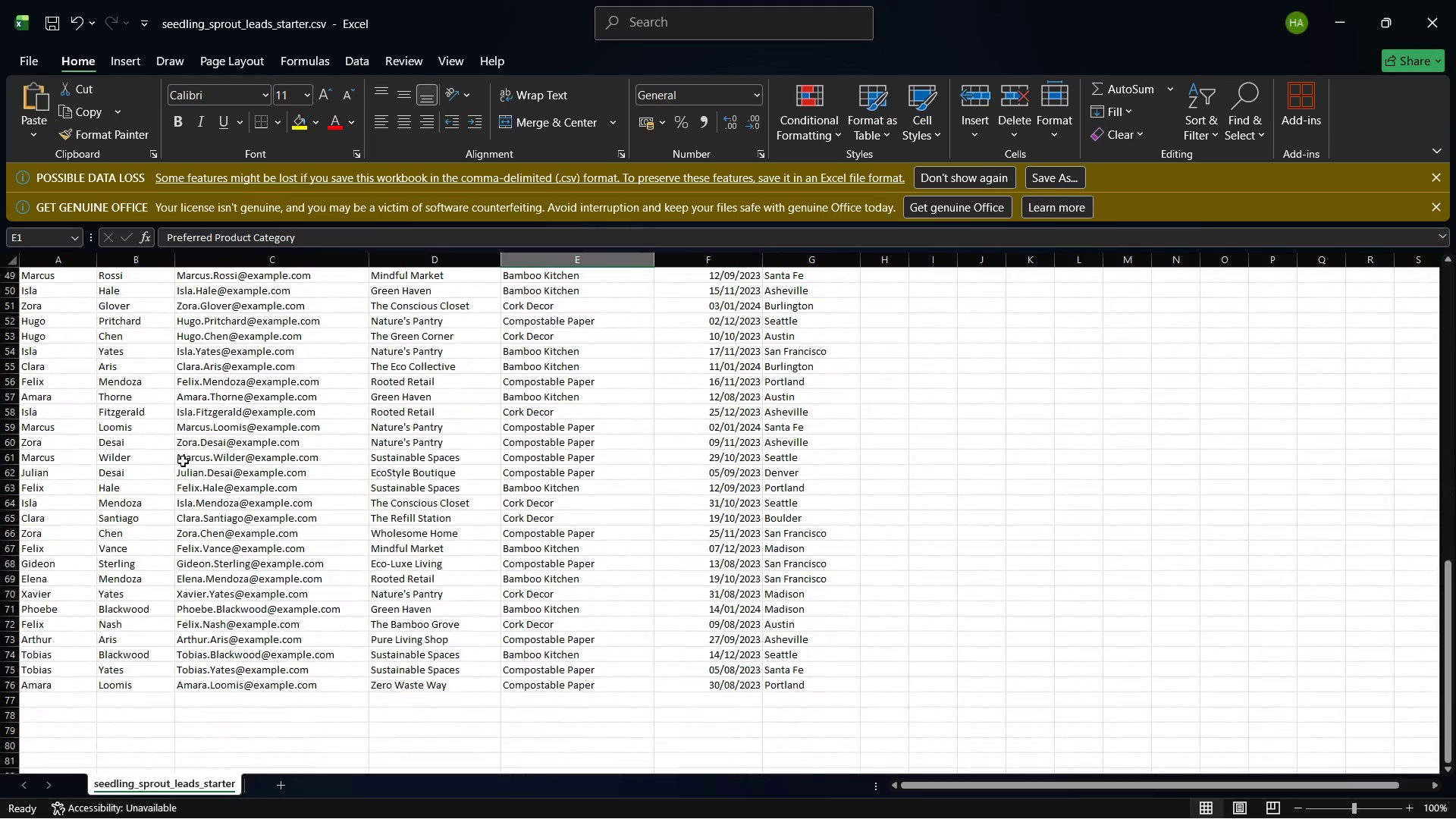 
wait(31.02)
 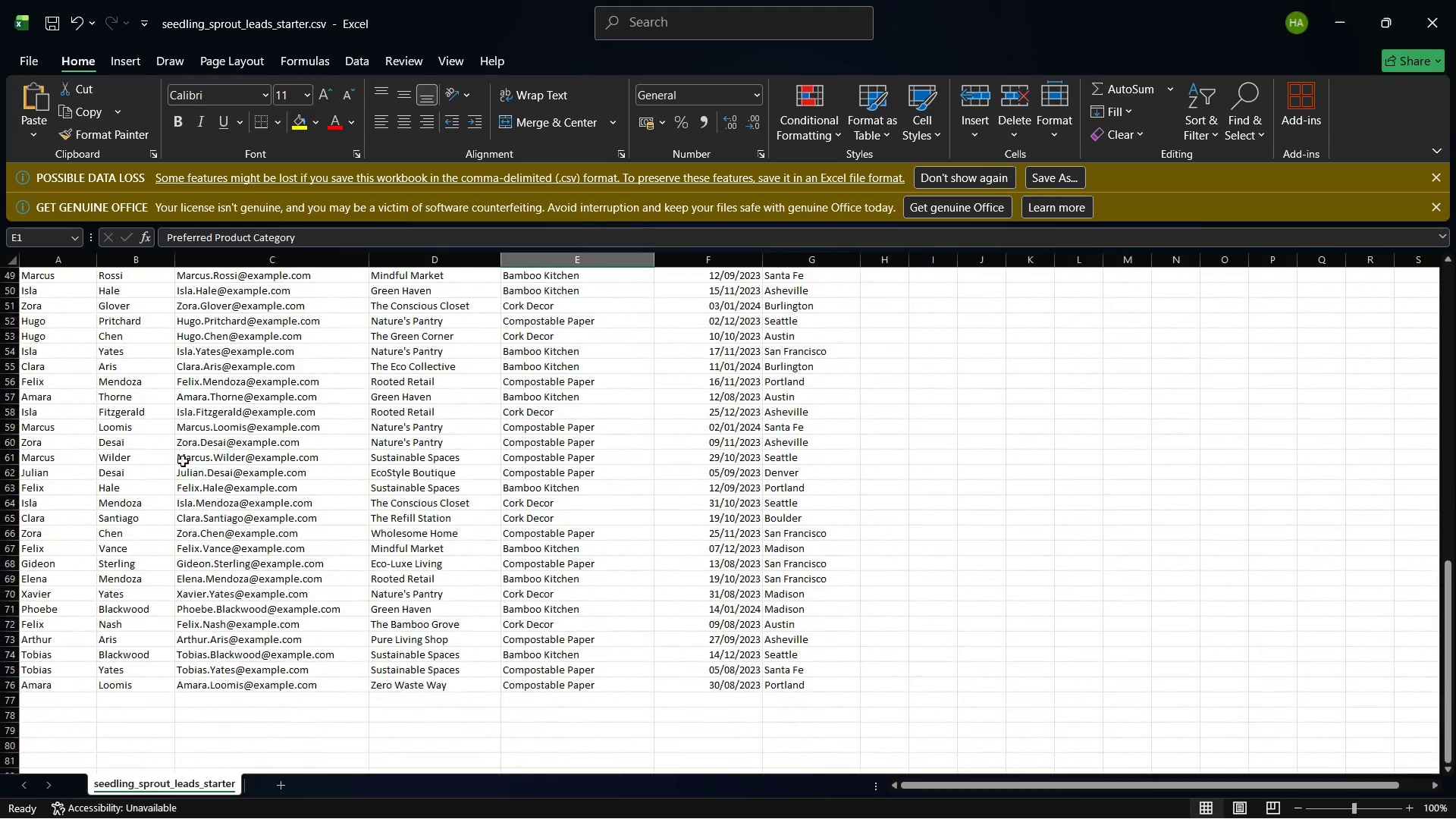 
left_click([85, 239])
 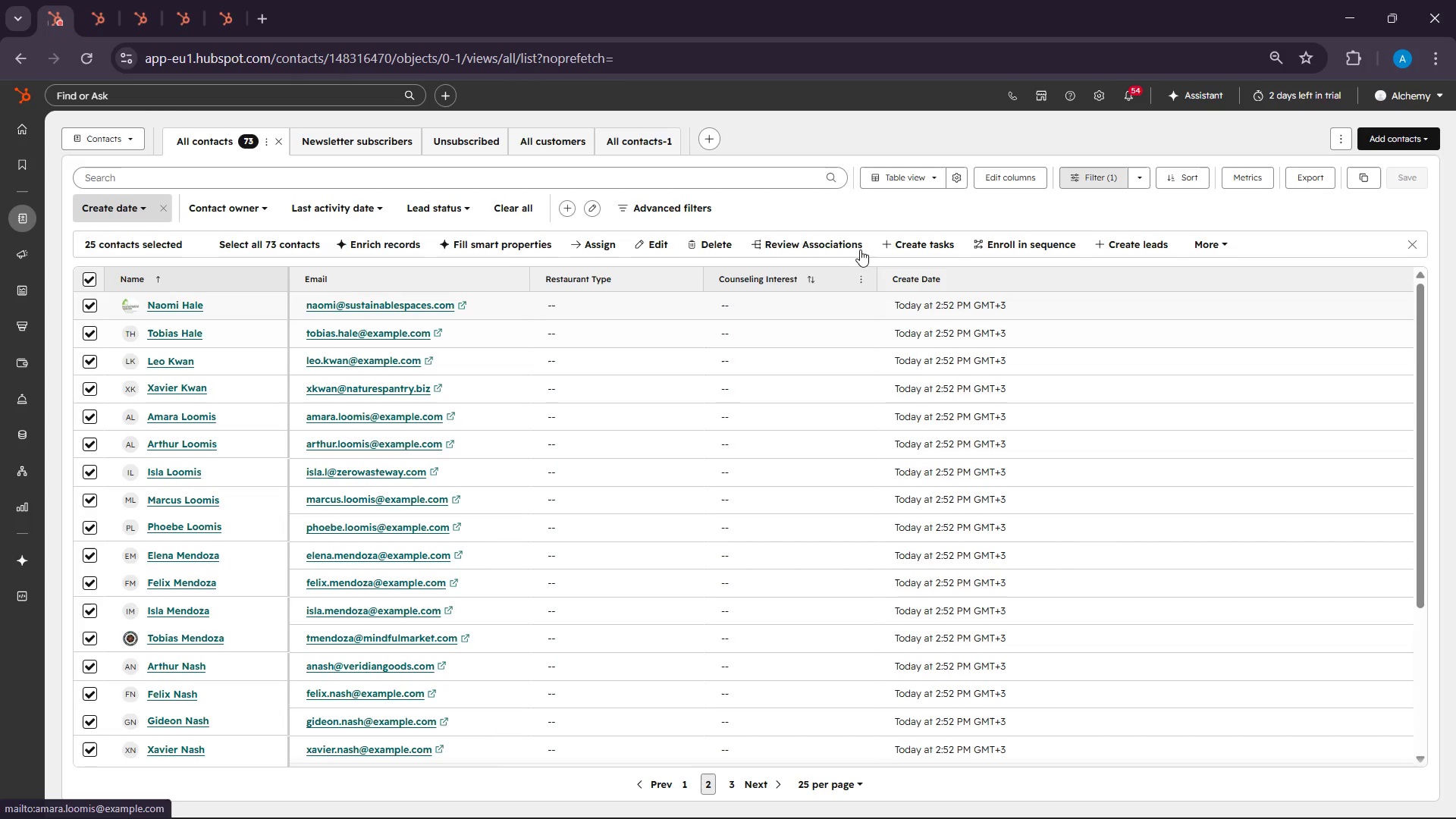 
wait(5.44)
 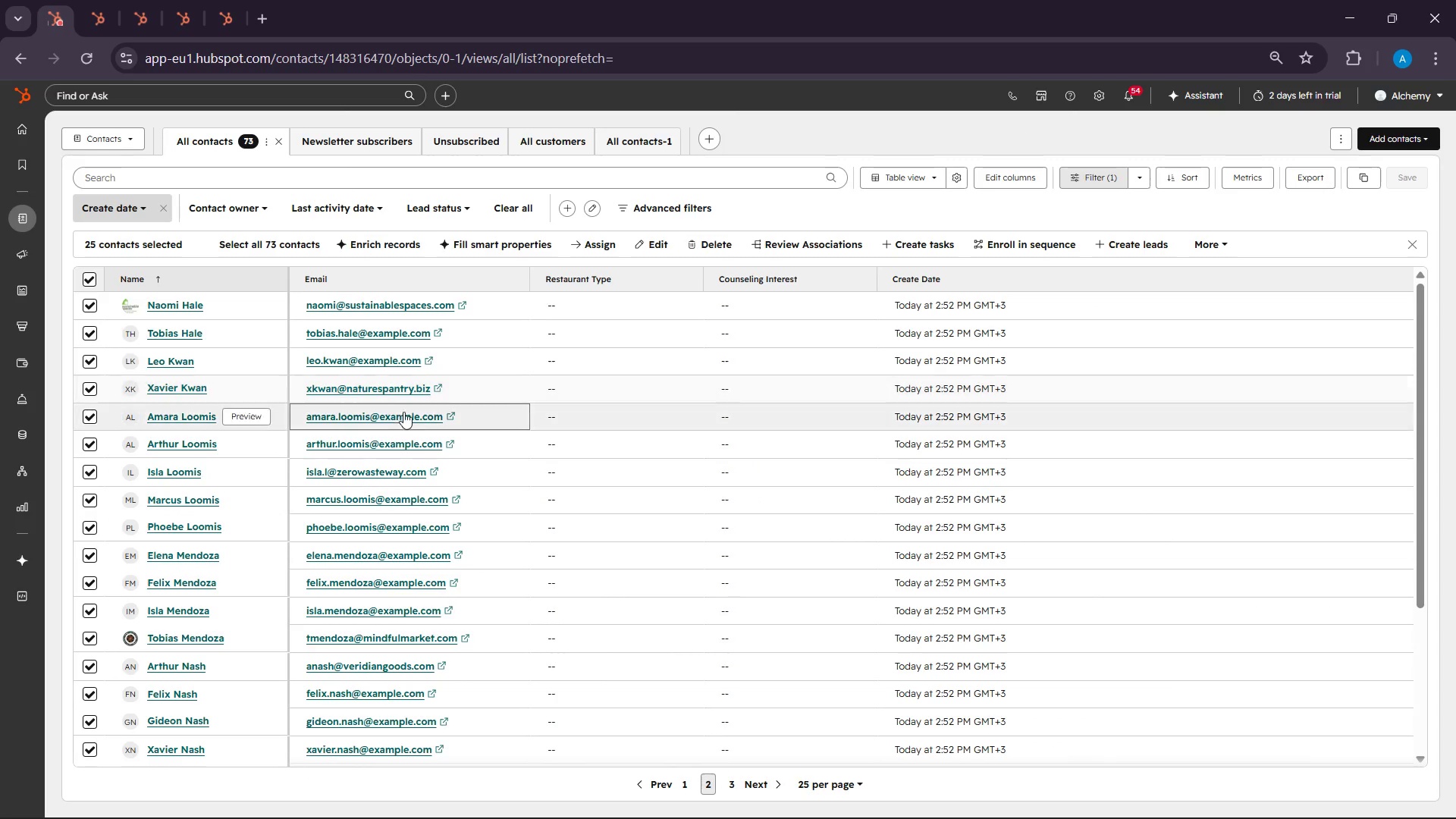 
left_click([698, 244])
 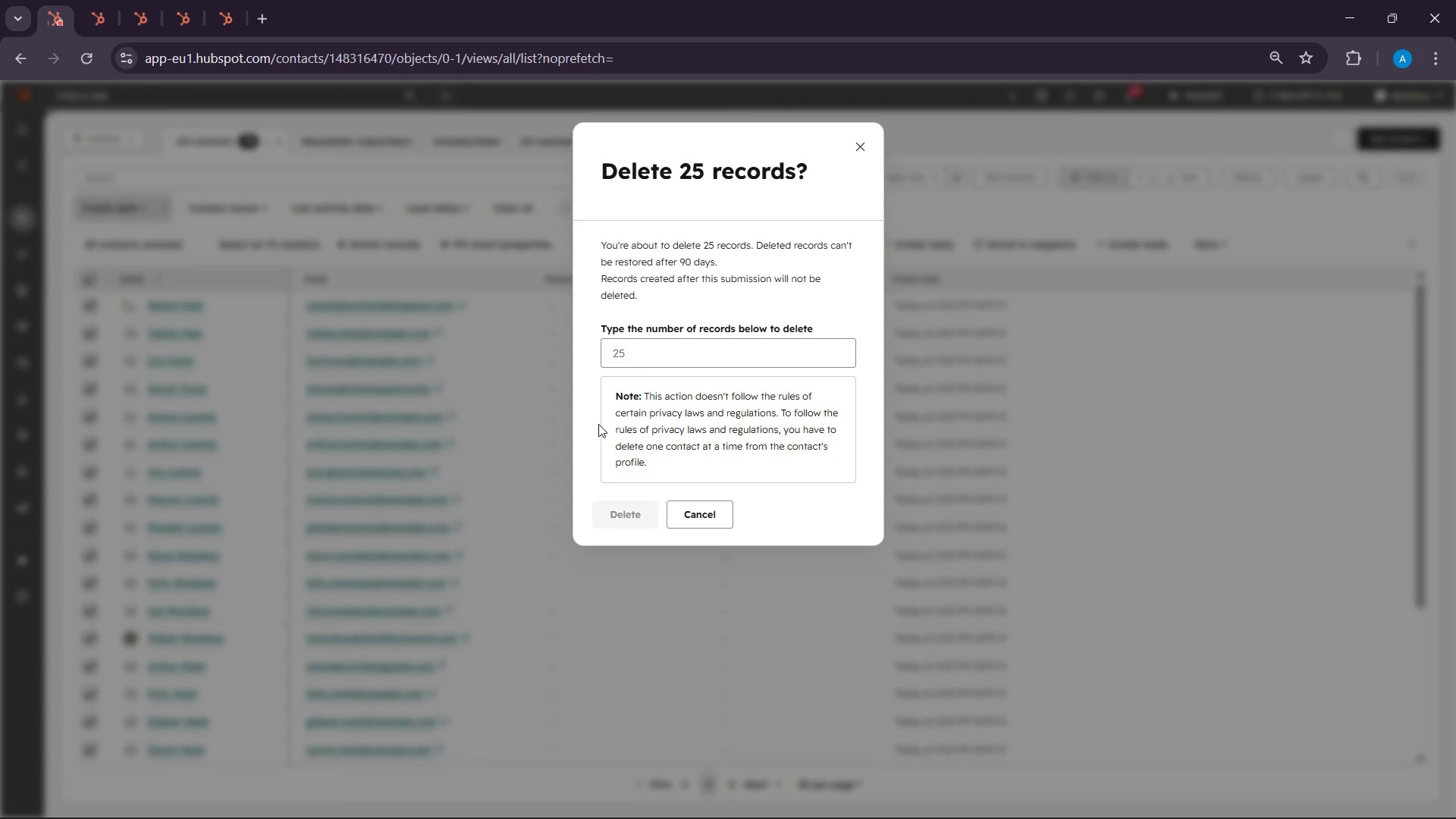 
left_click([642, 359])
 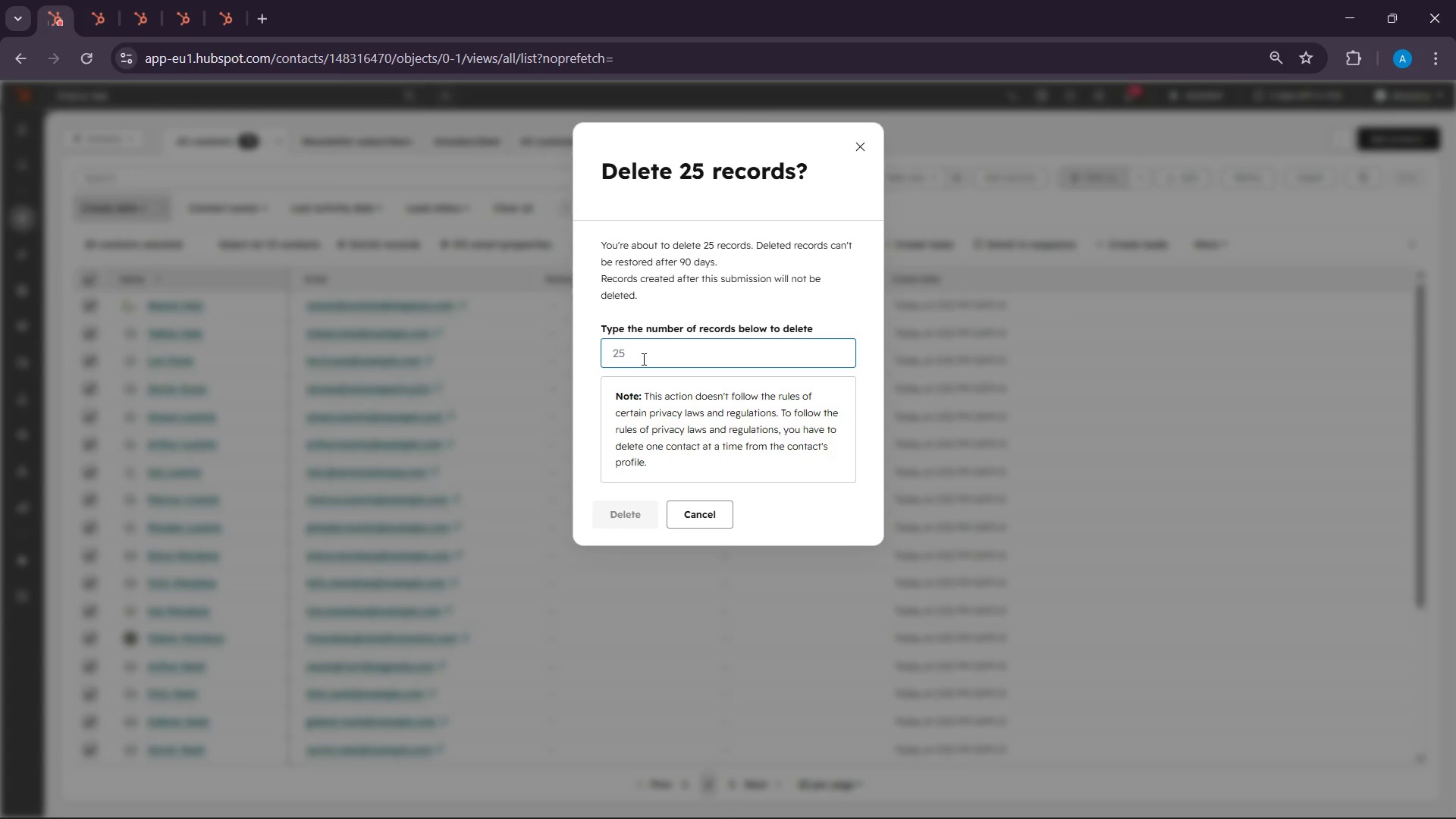 
type(25)
 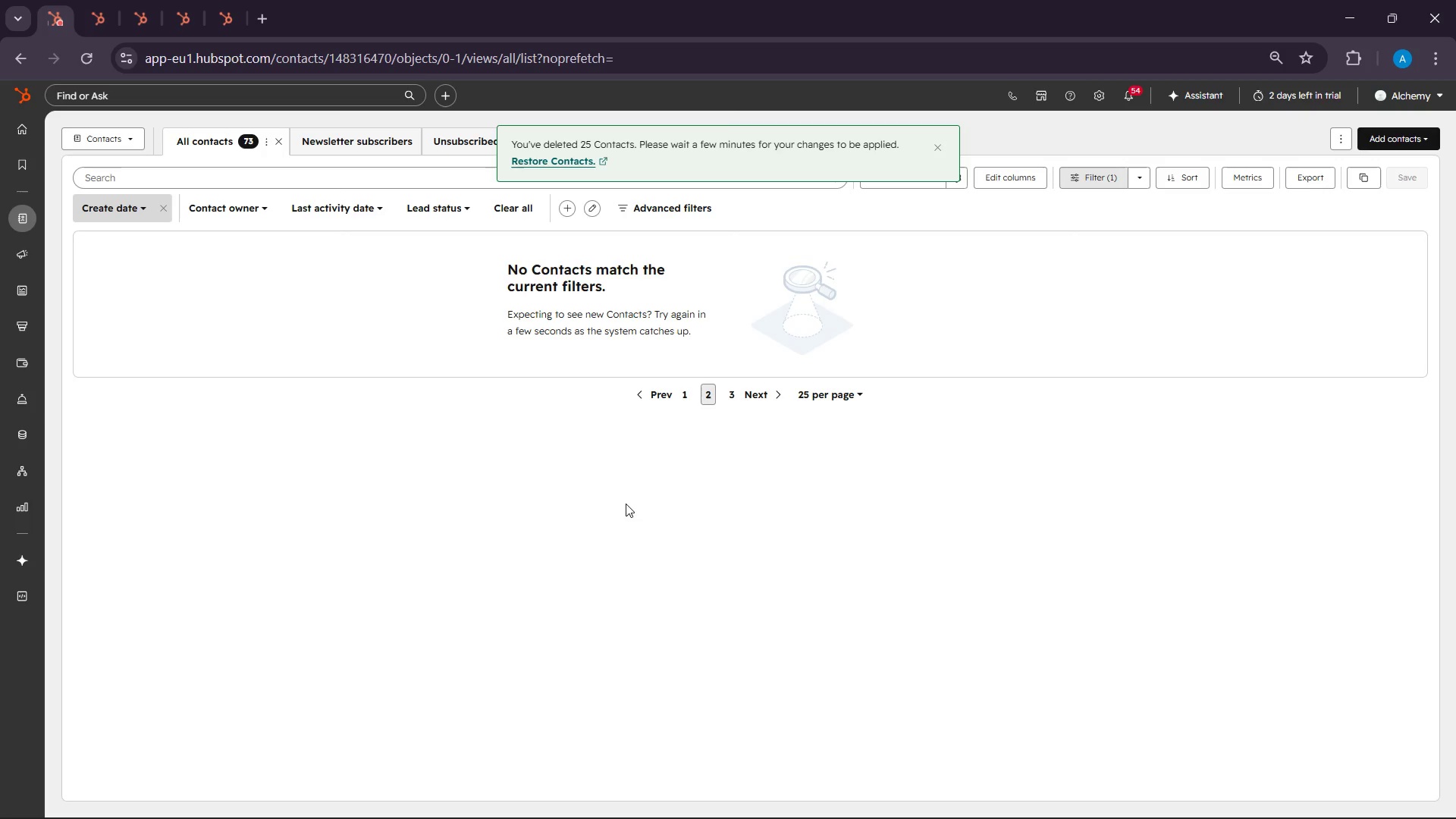 
wait(5.27)
 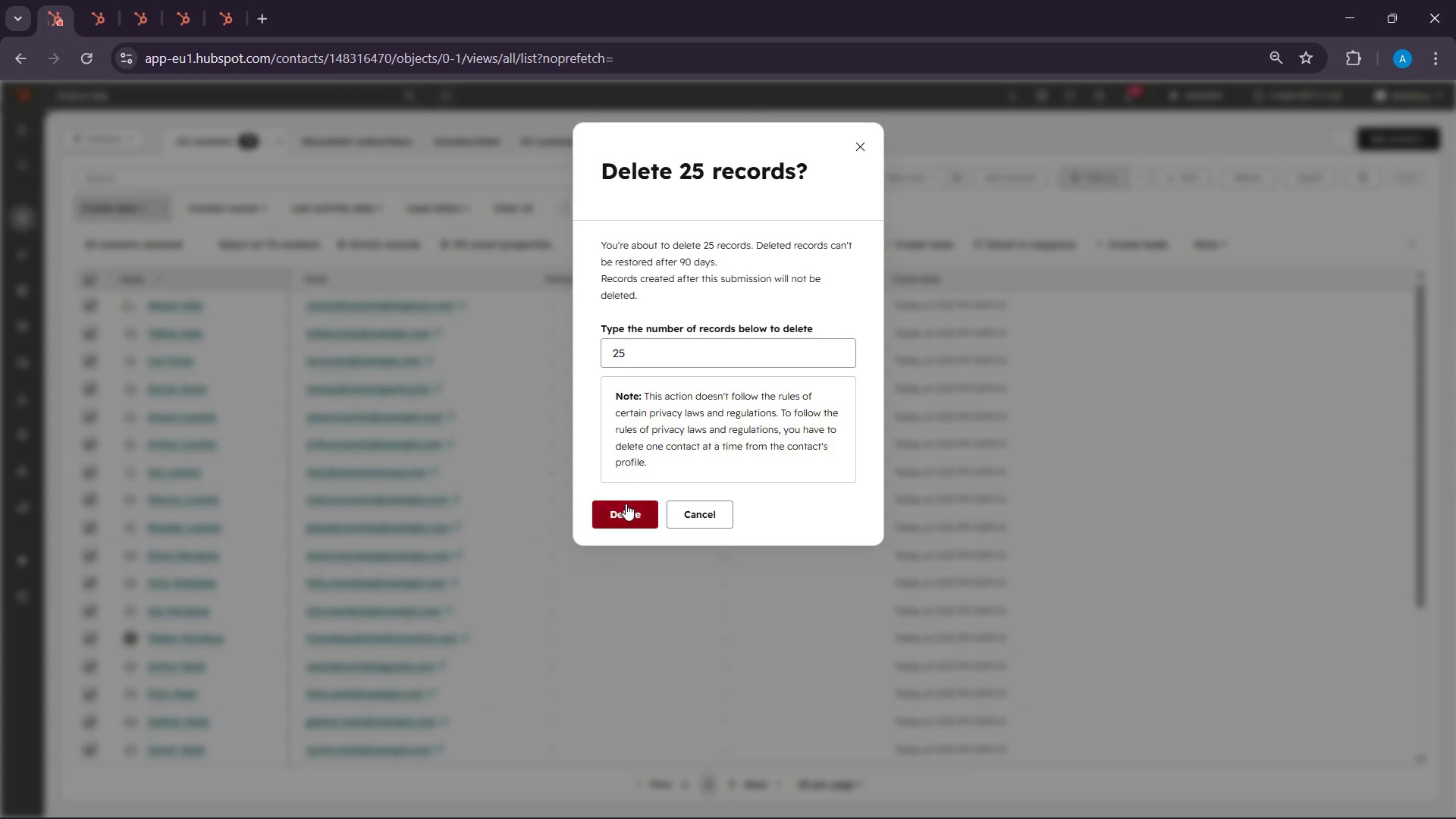 
left_click([737, 391])
 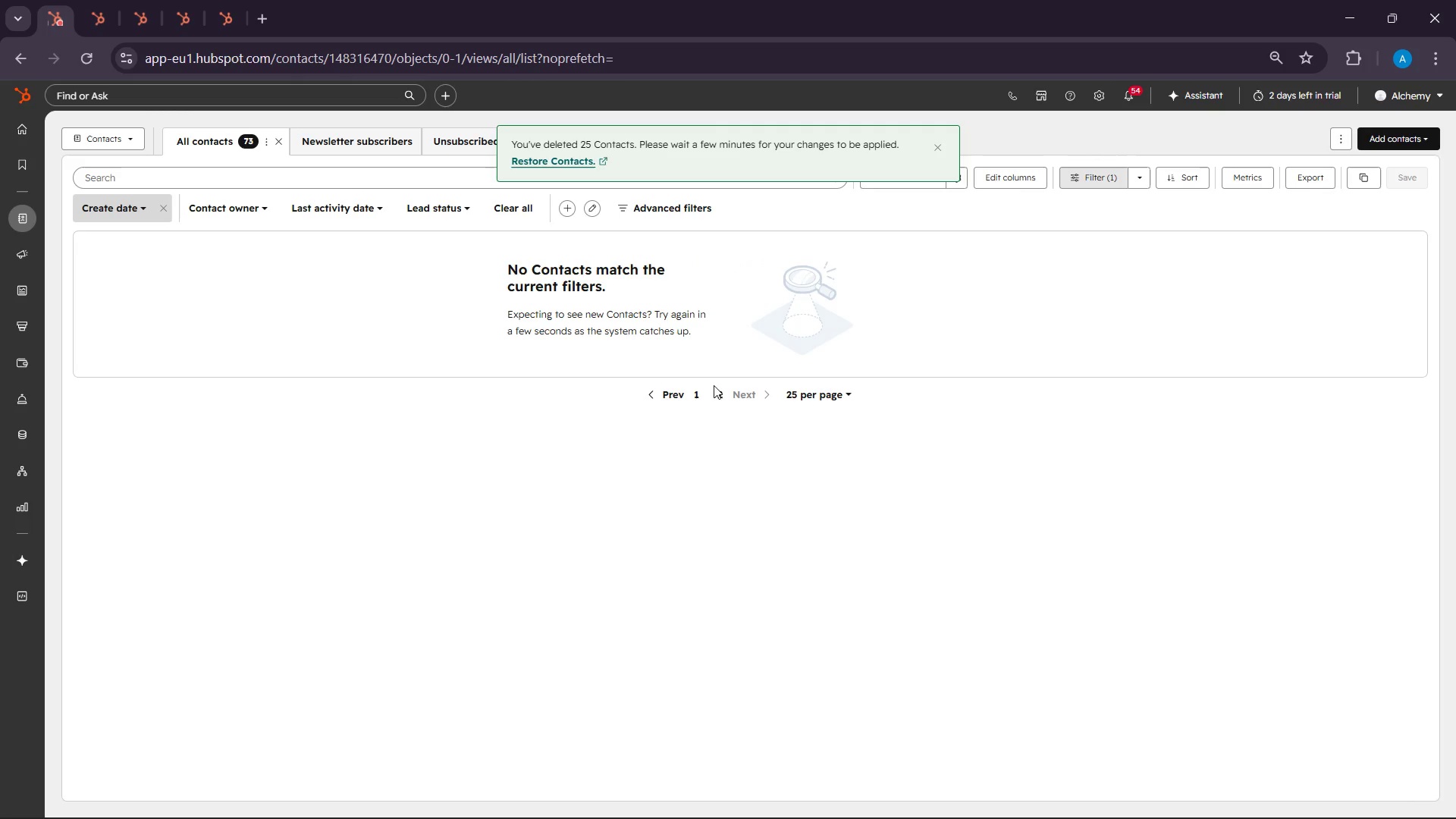 
left_click([718, 399])
 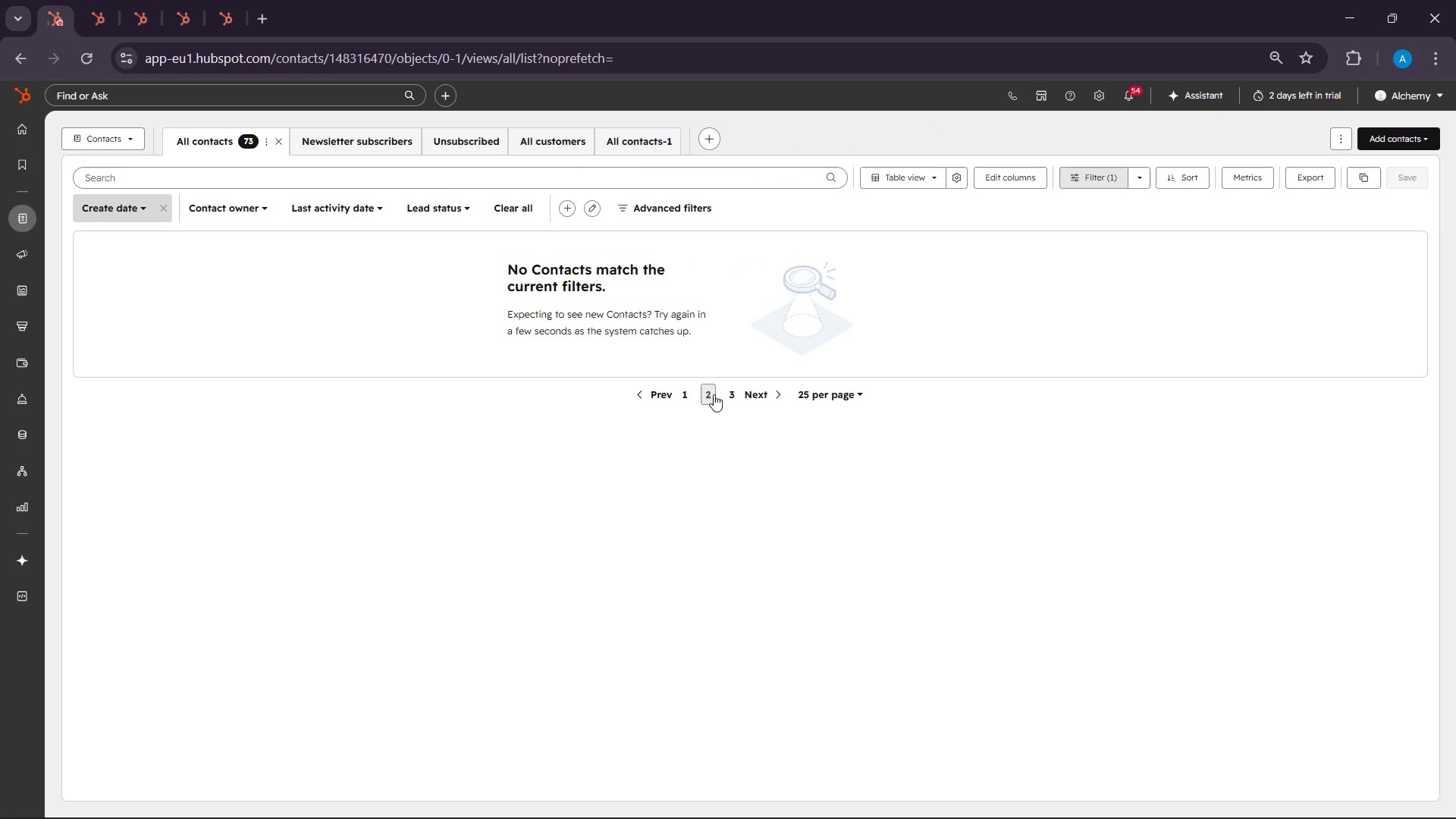 
left_click([725, 395])
 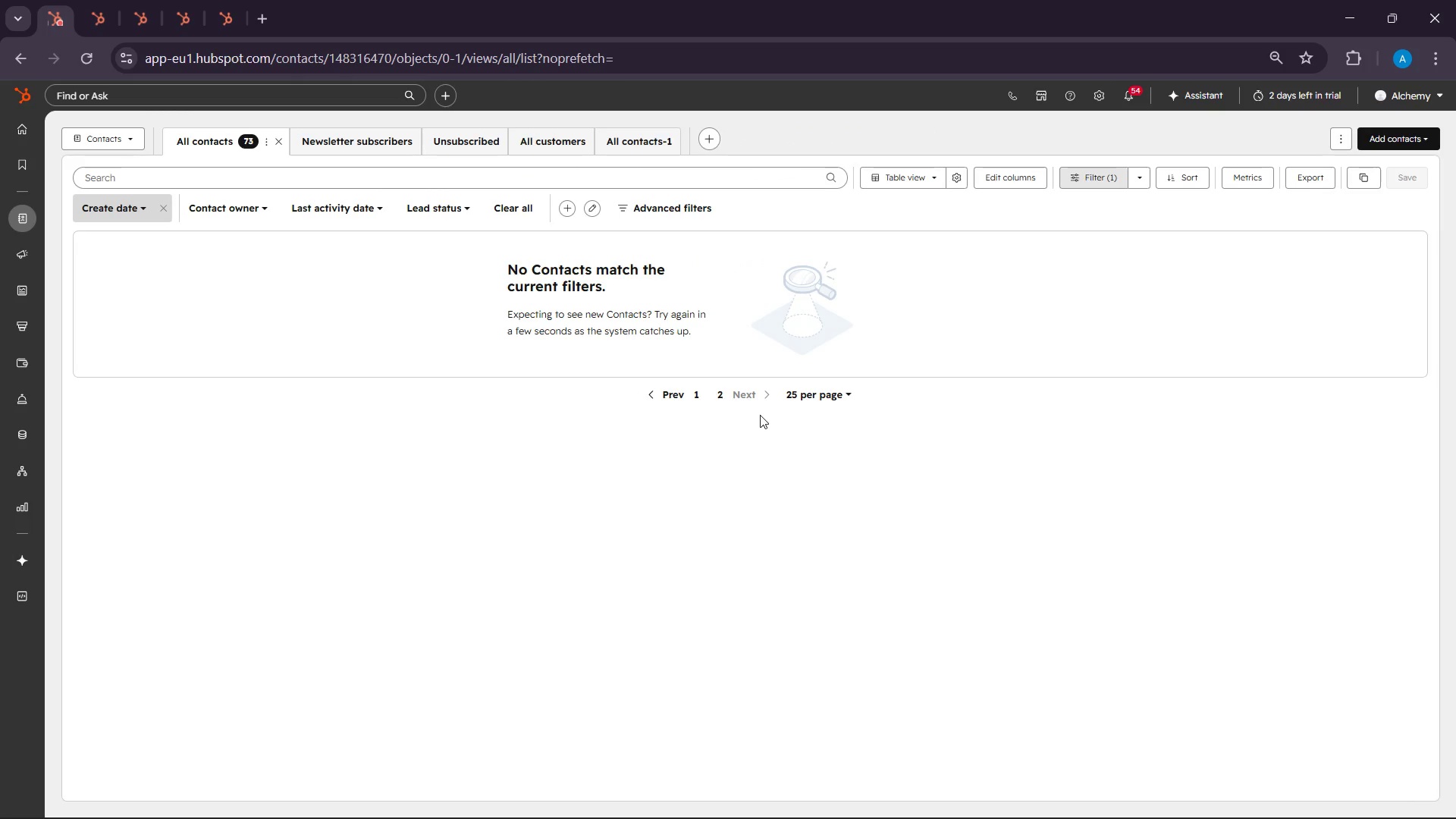 
left_click([739, 398])
 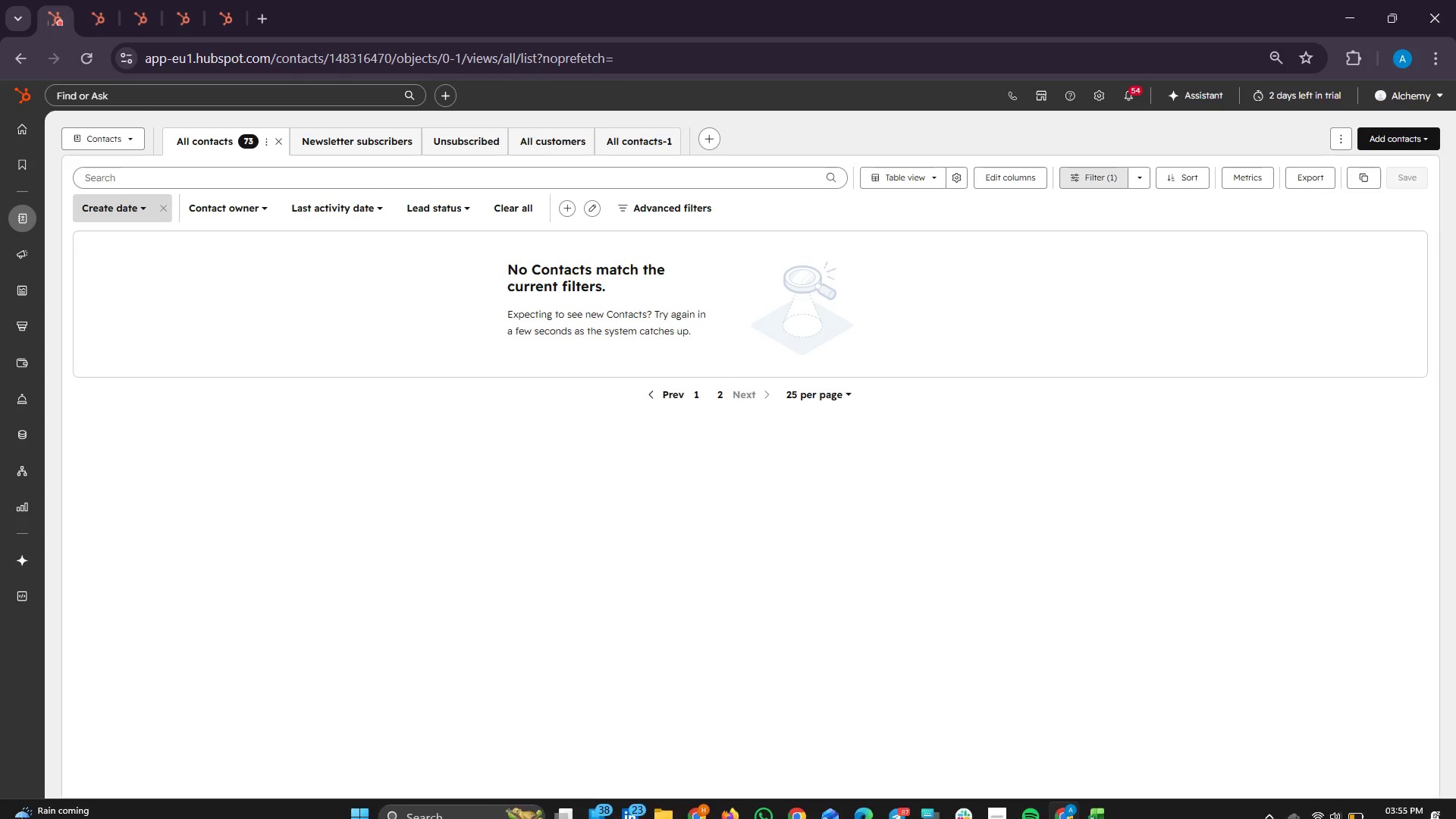 
left_click([1002, 802])